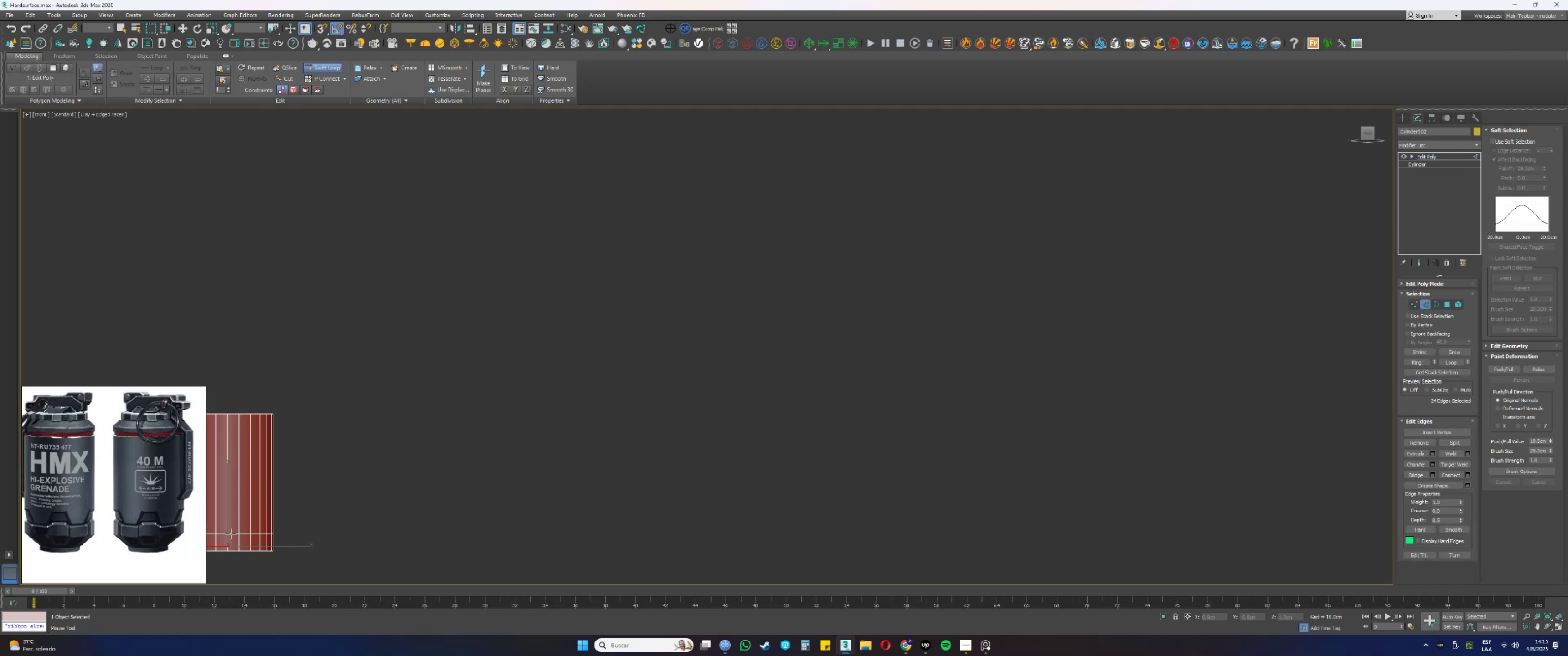 
left_click([230, 533])
 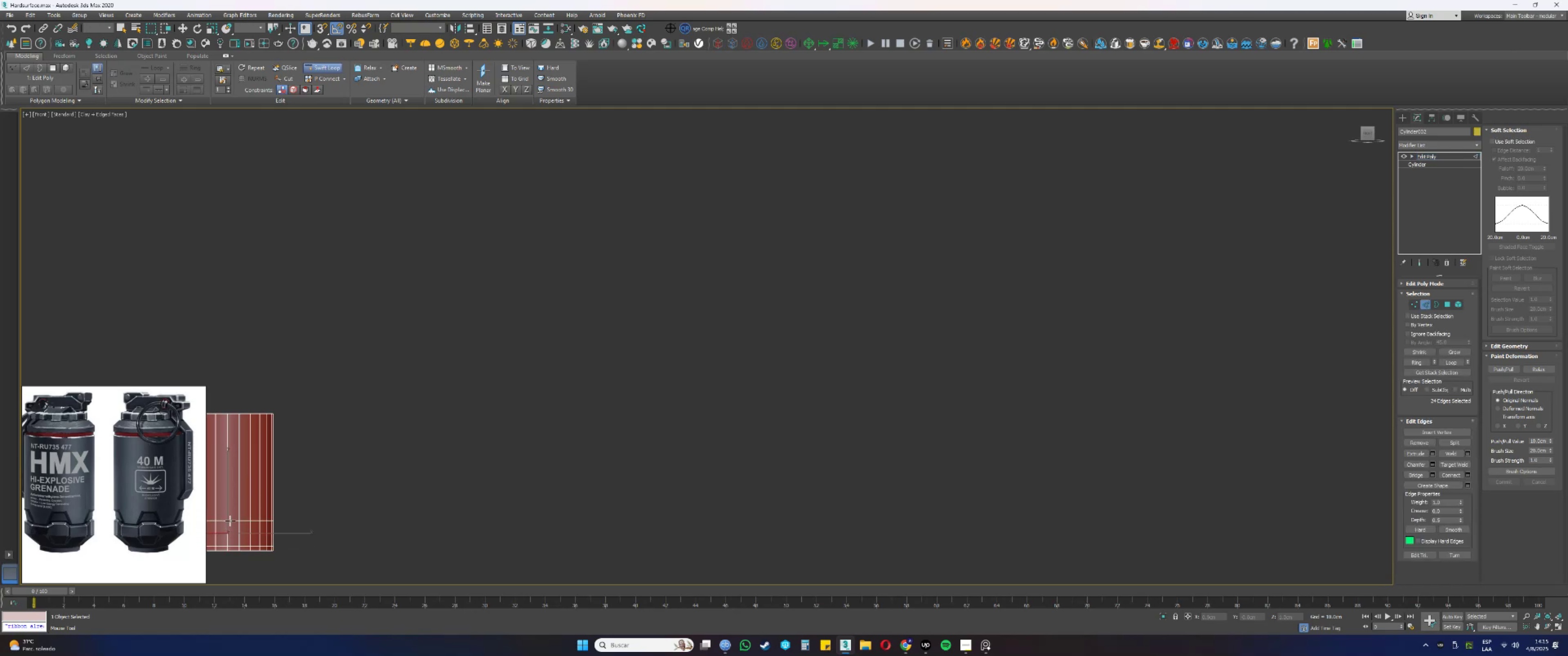 
left_click([230, 521])
 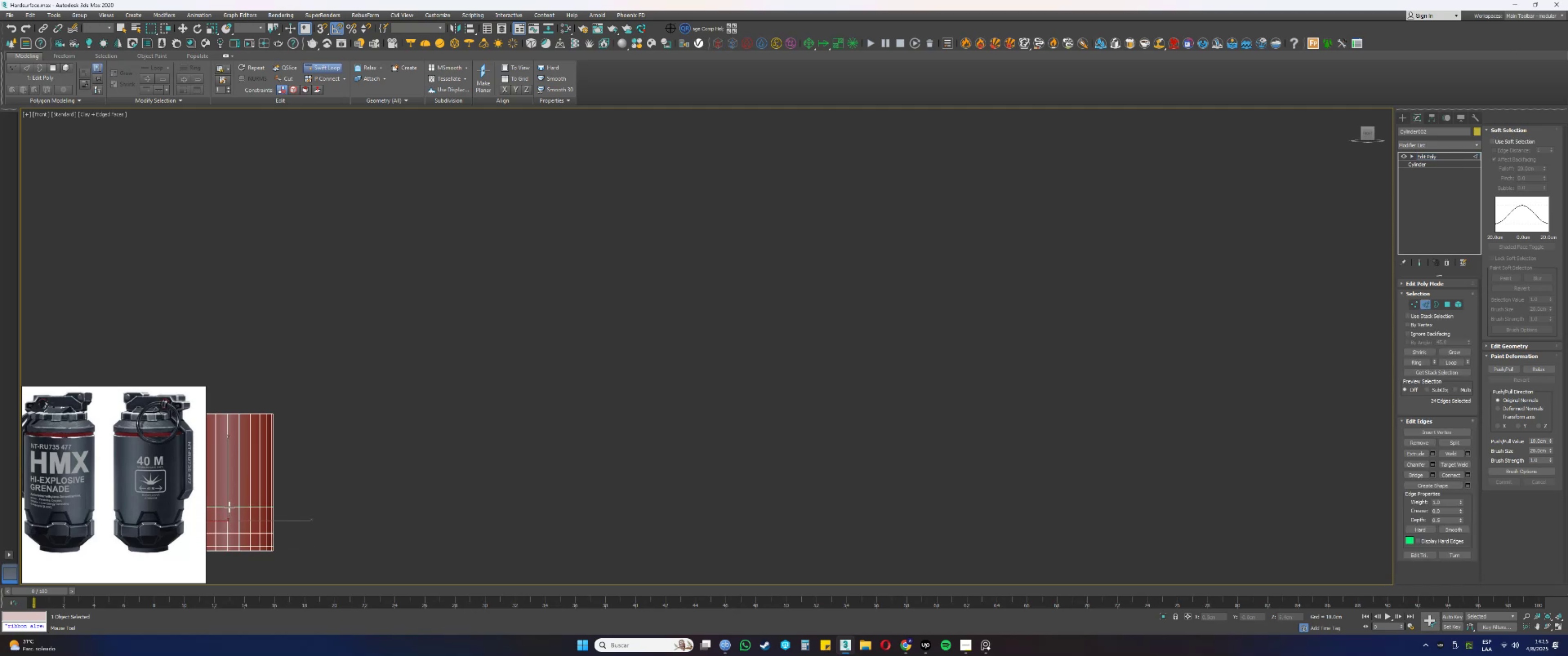 
left_click([229, 507])
 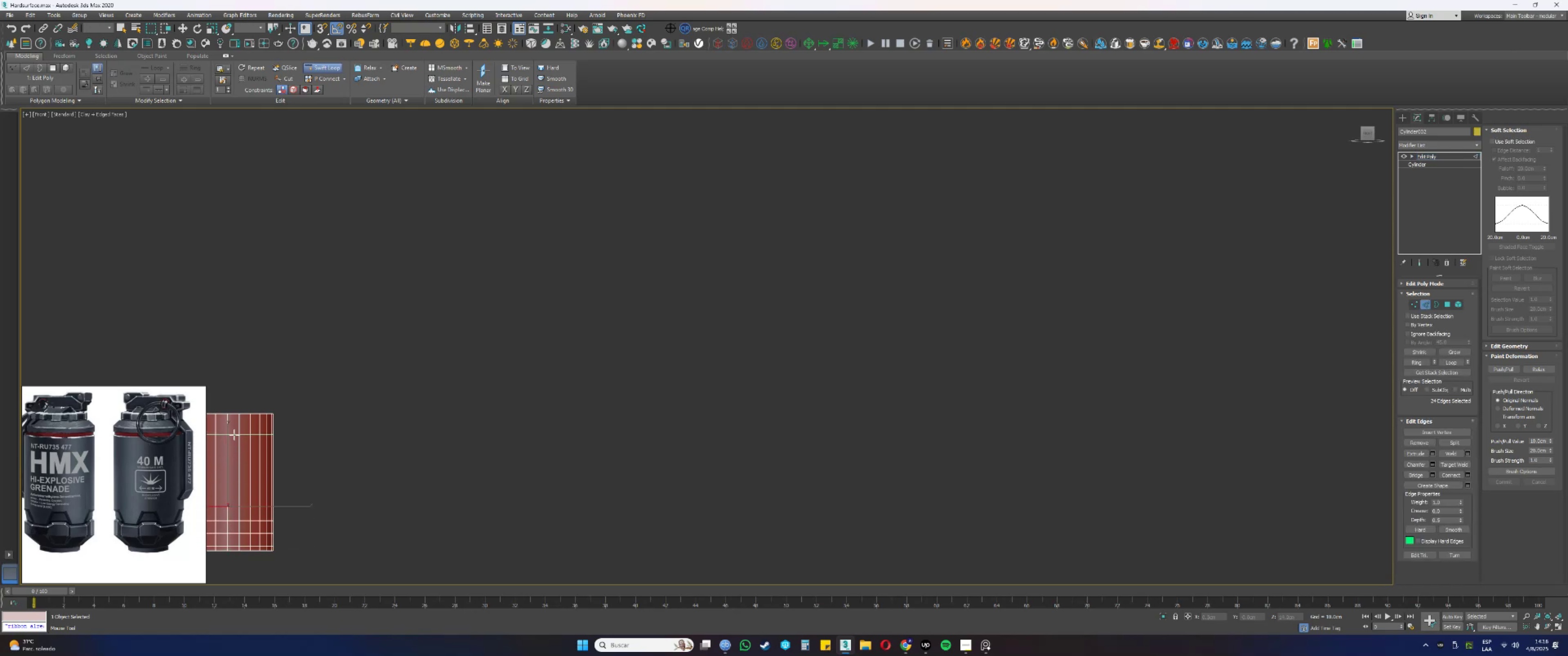 
left_click([234, 435])
 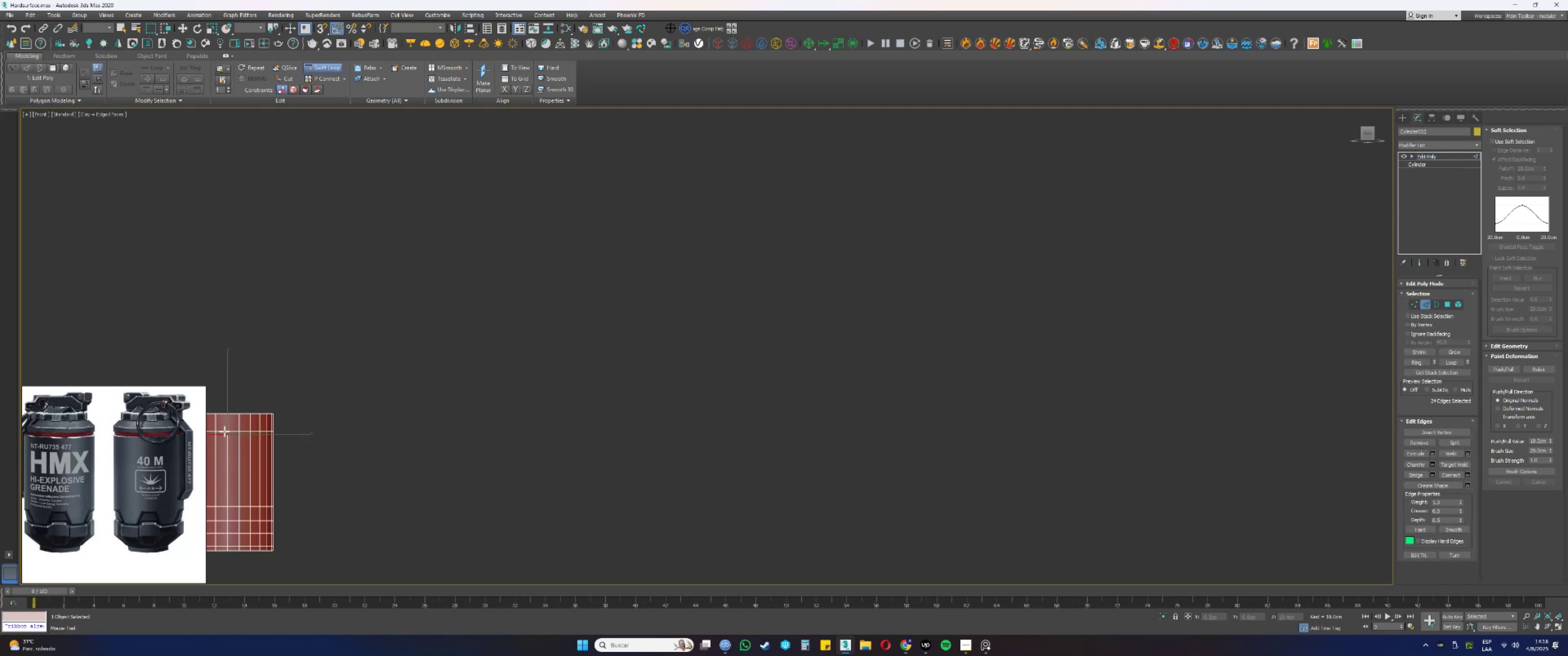 
left_click([224, 431])
 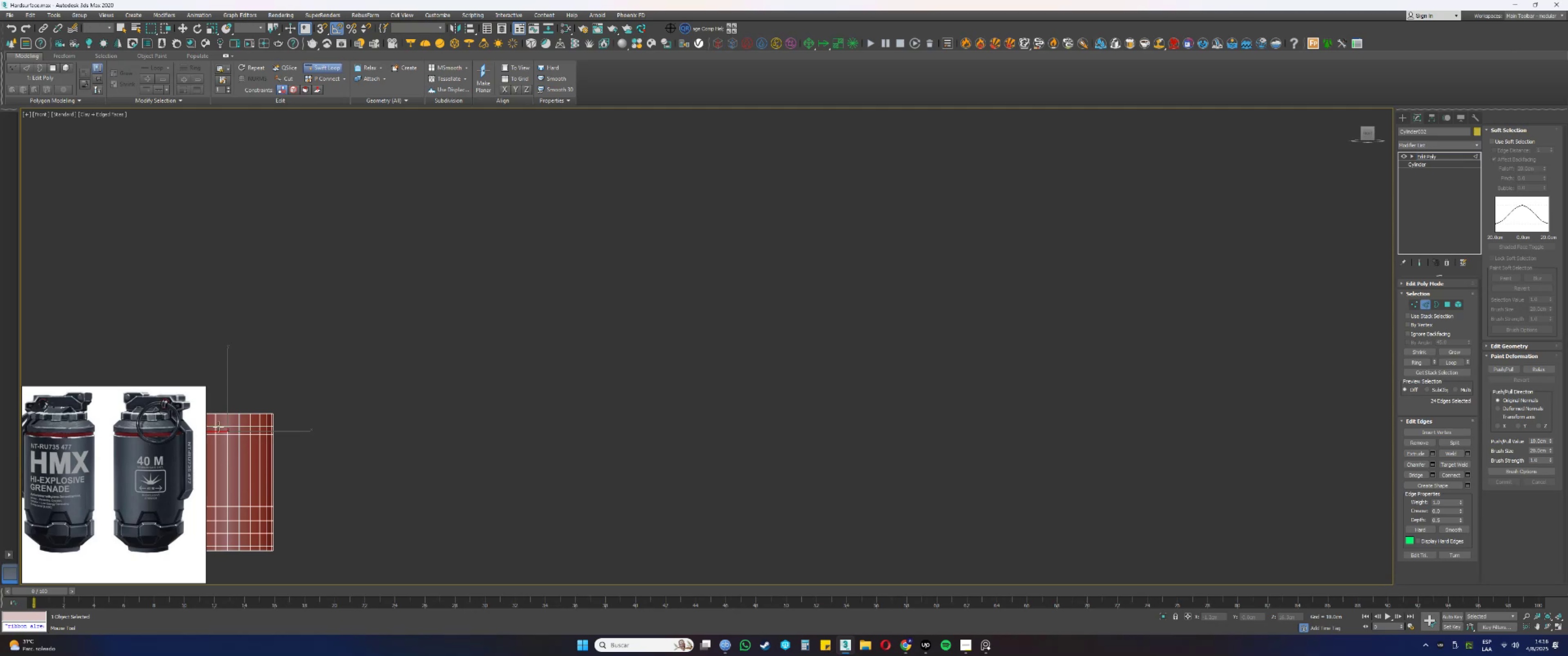 
wait(5.27)
 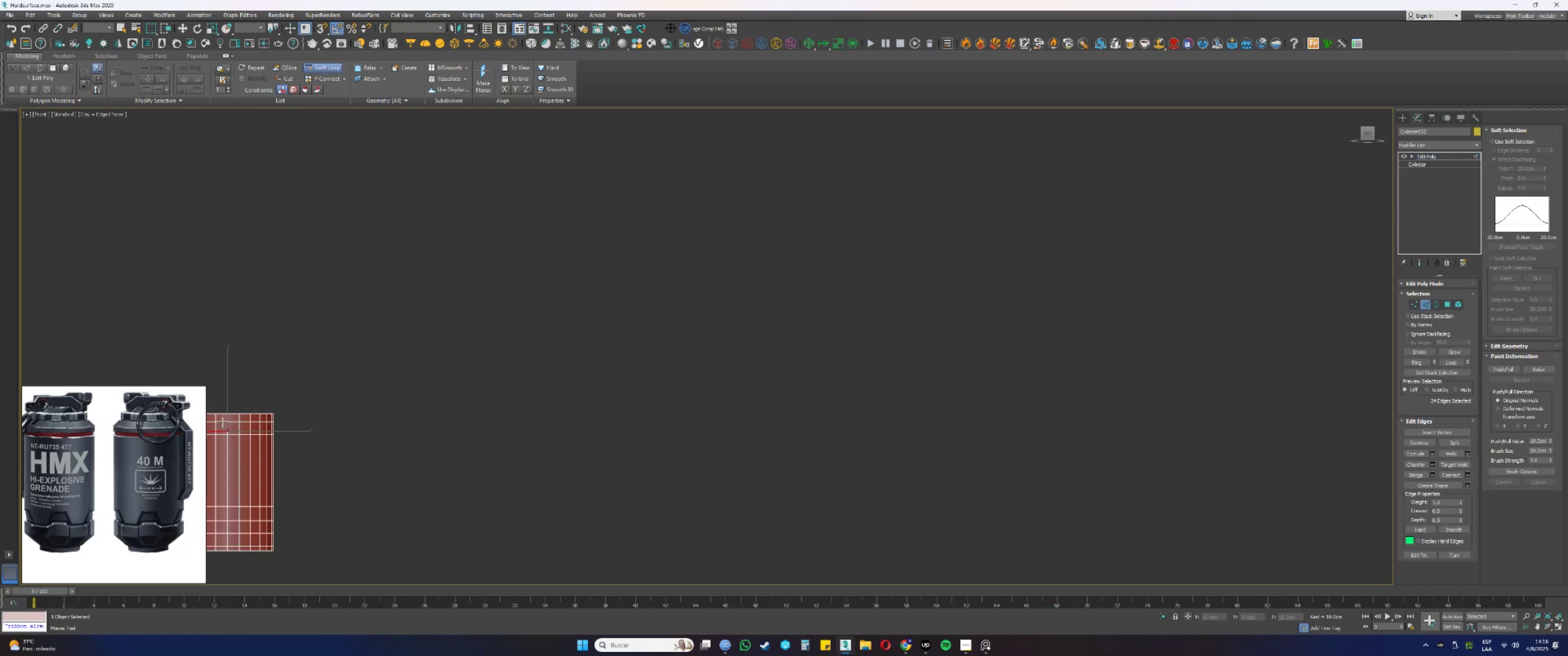 
left_click([217, 426])
 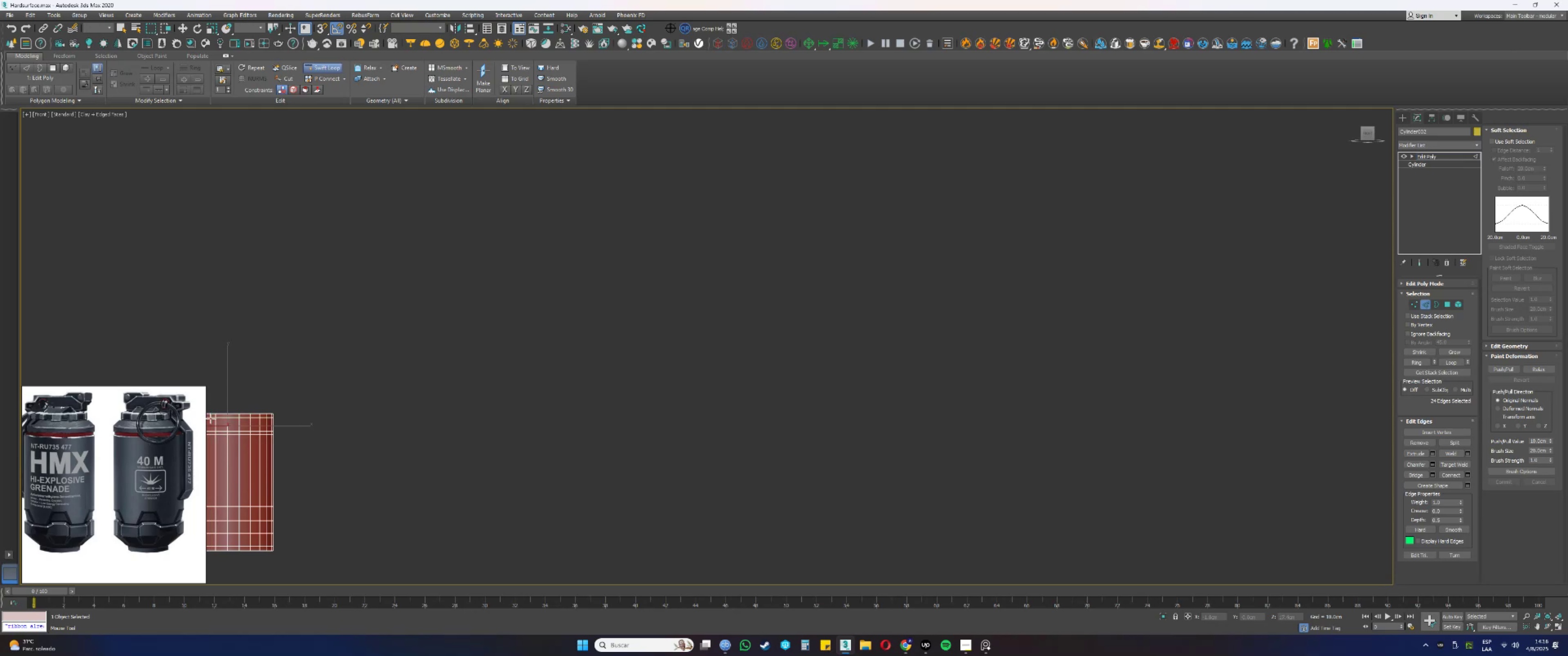 
wait(5.86)
 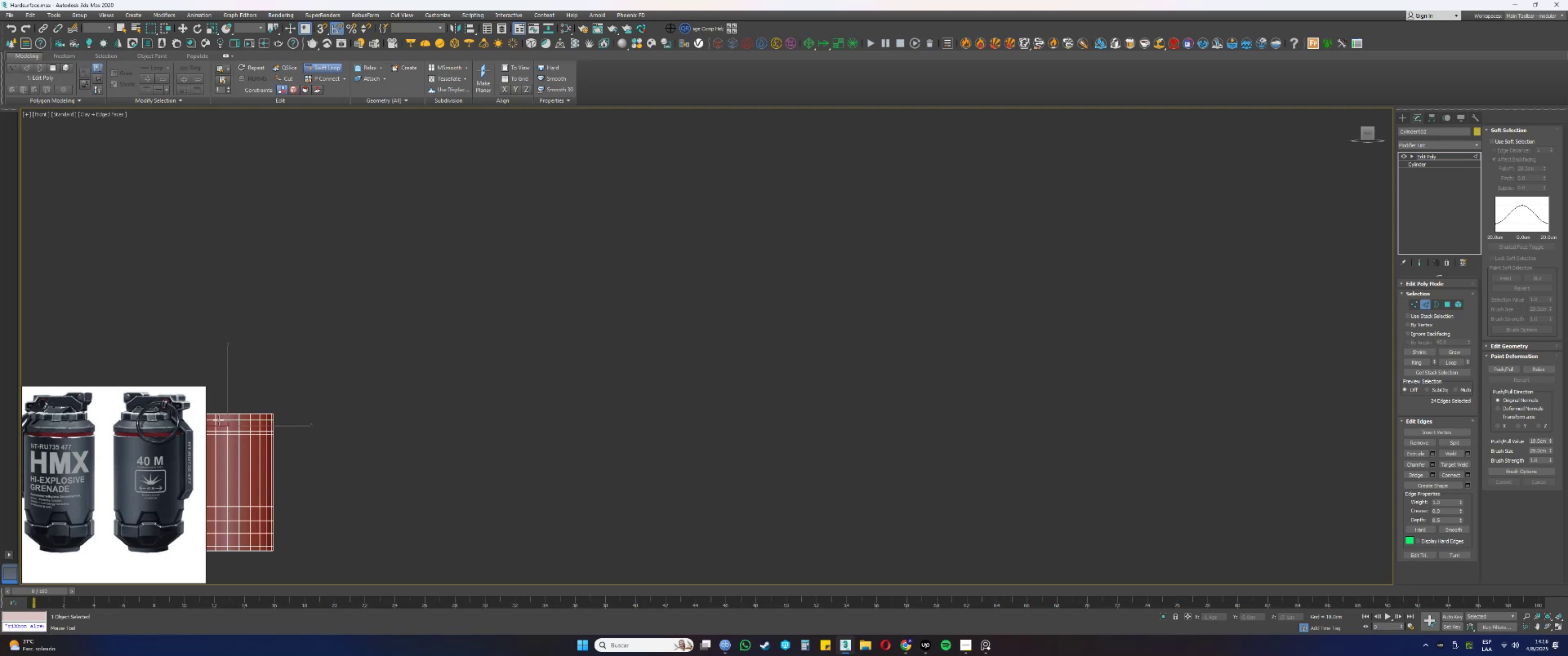 
left_click([210, 419])
 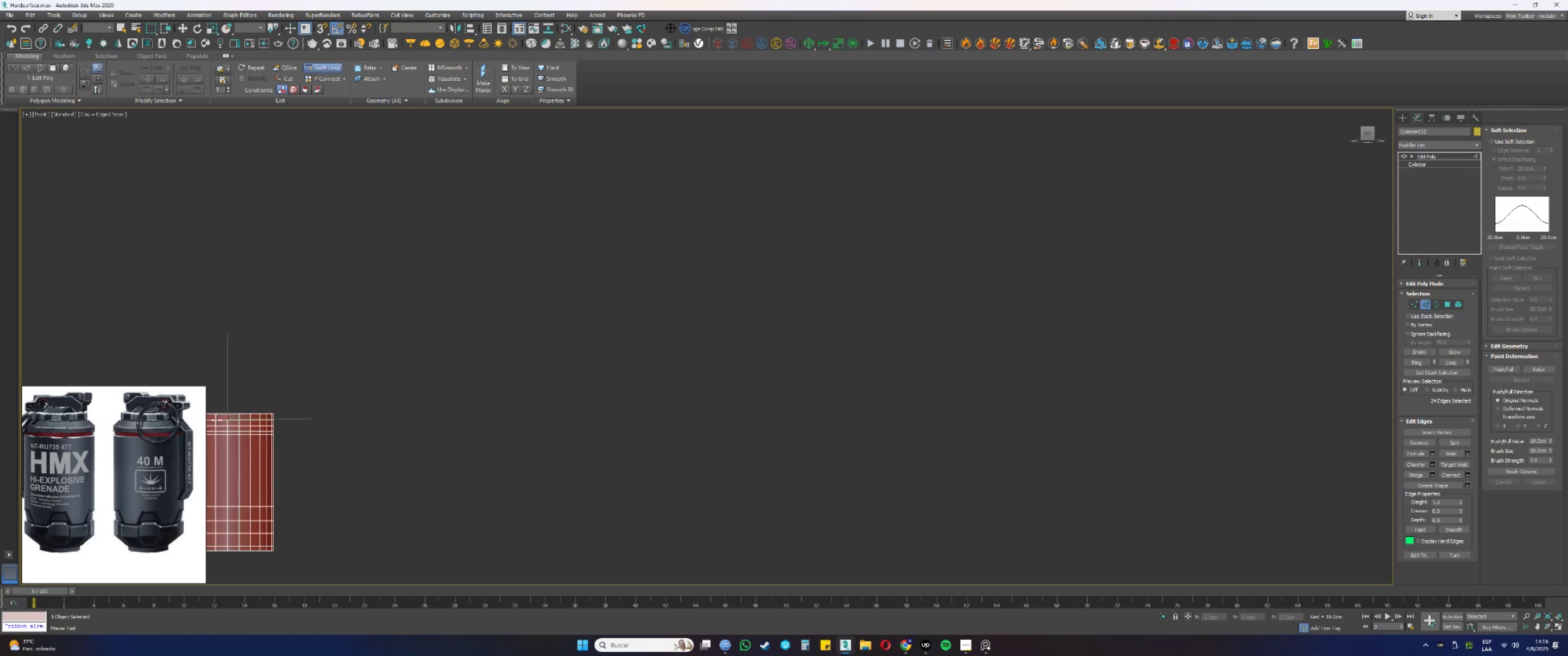 
right_click([244, 421])
 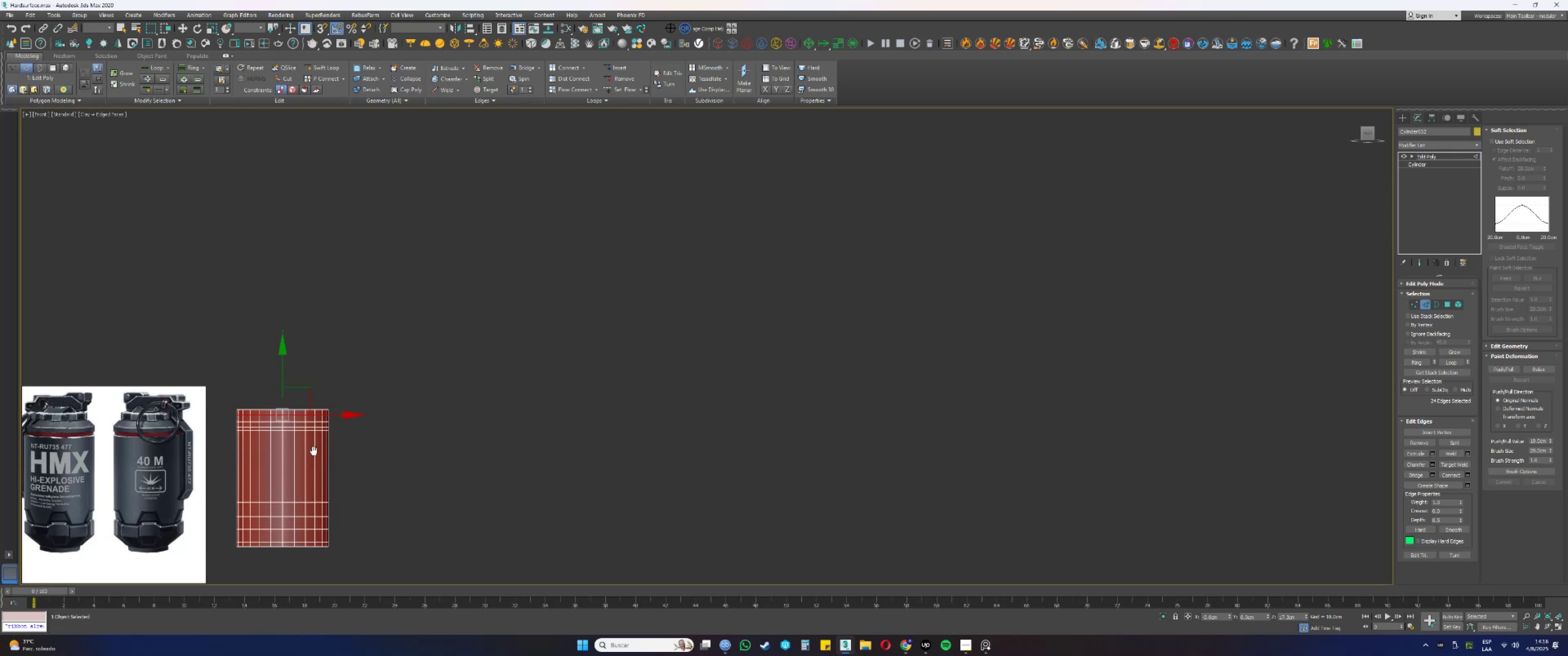 
scroll: coordinate [631, 448], scroll_direction: up, amount: 3.0
 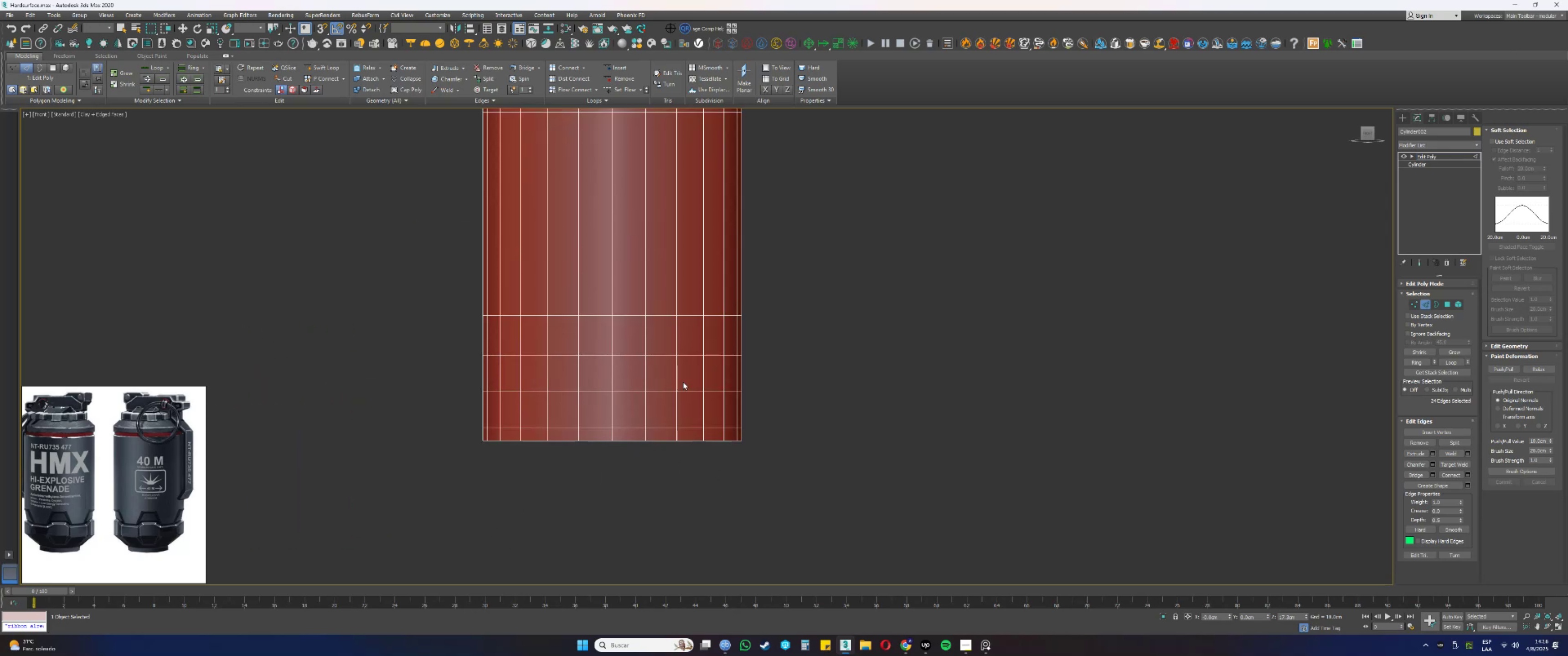 
wait(6.19)
 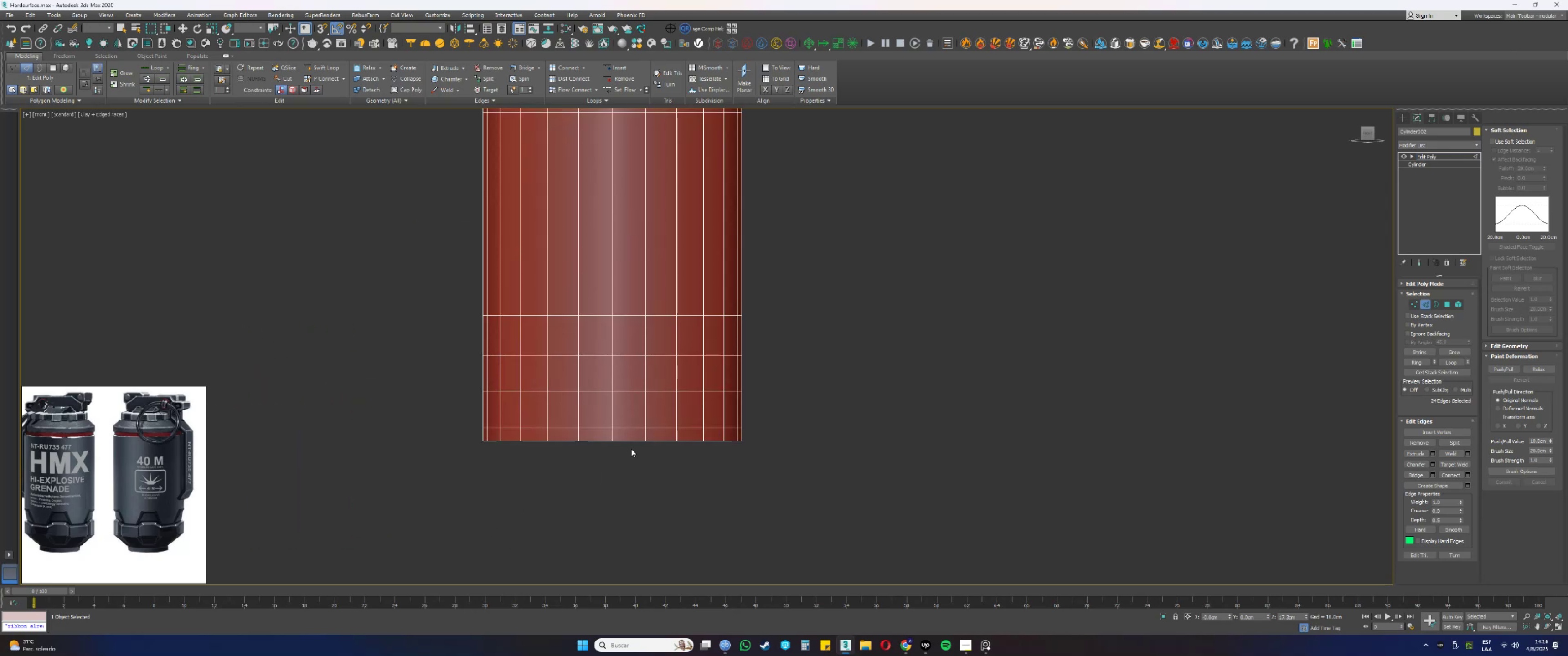 
scroll: coordinate [403, 506], scroll_direction: down, amount: 1.0
 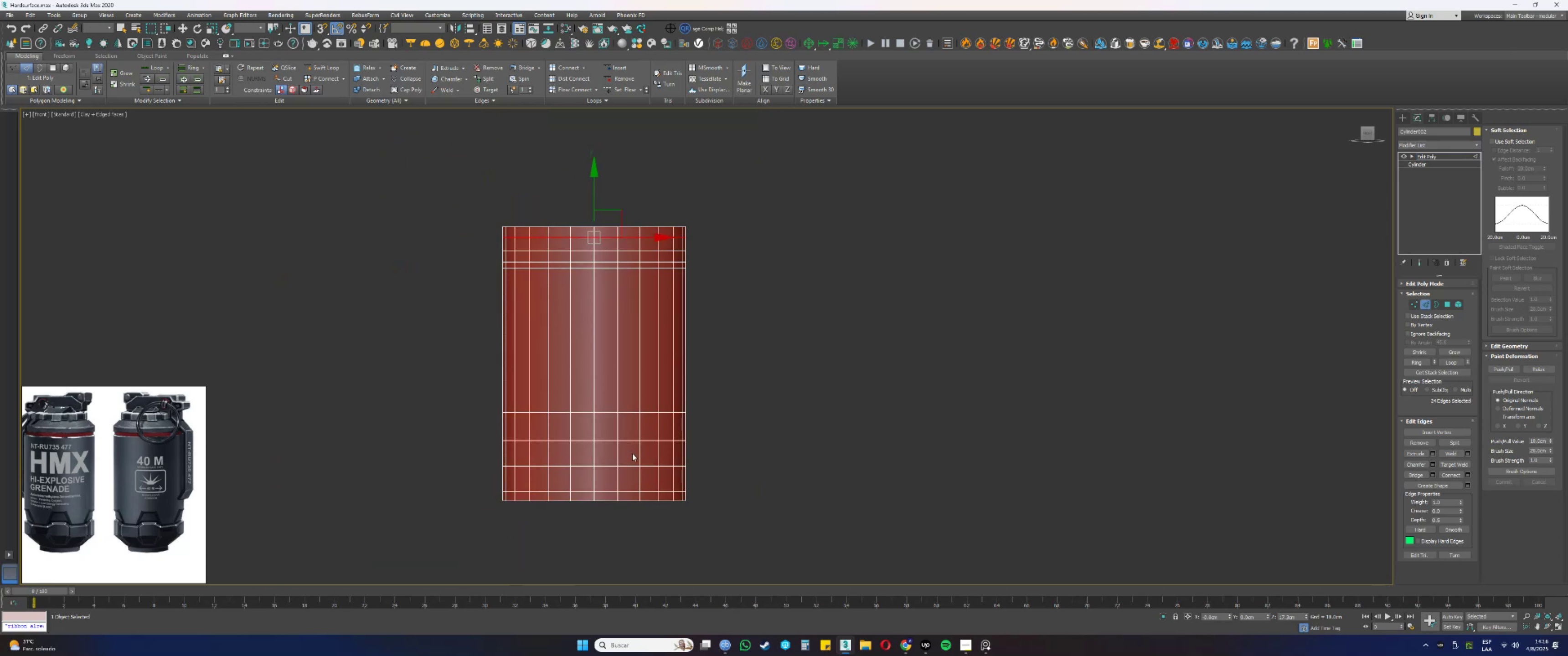 
type(4qqqqq)
 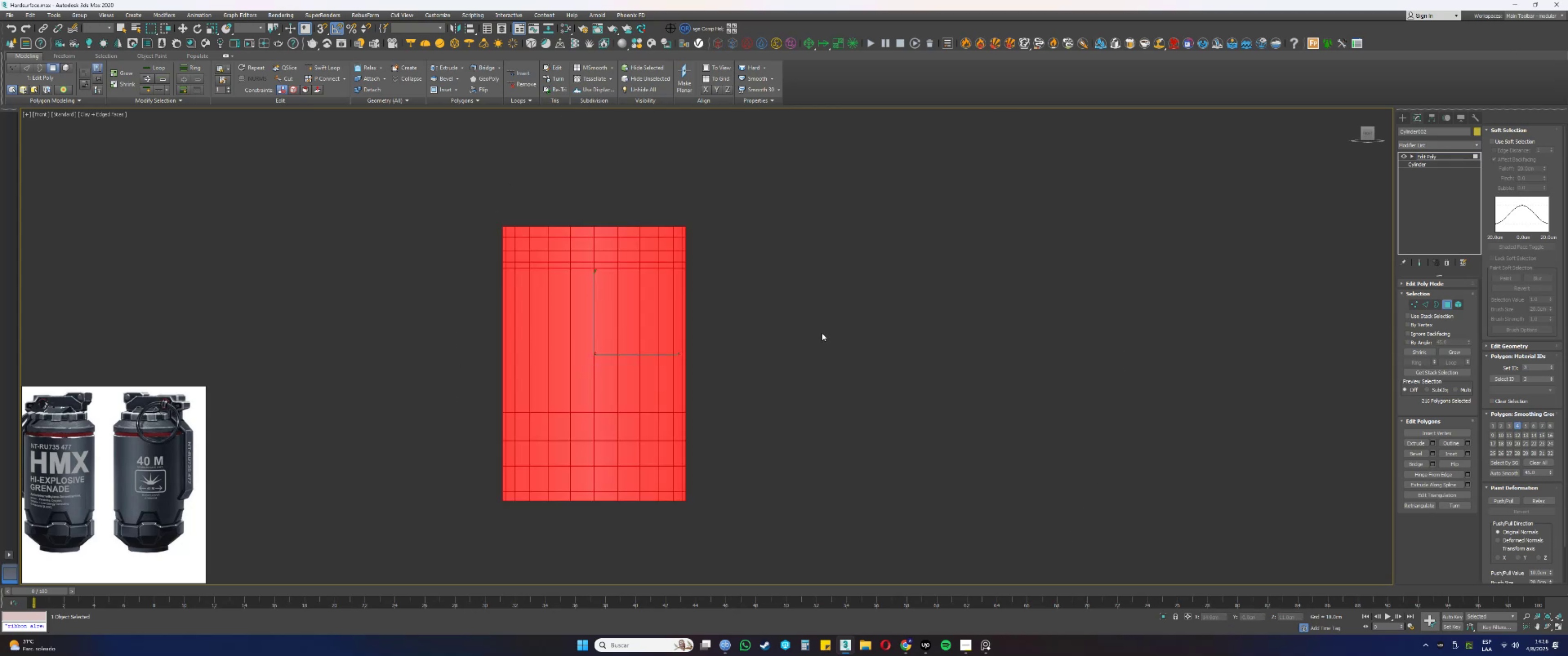 
left_click_drag(start_coordinate=[789, 361], to_coordinate=[458, 352])
 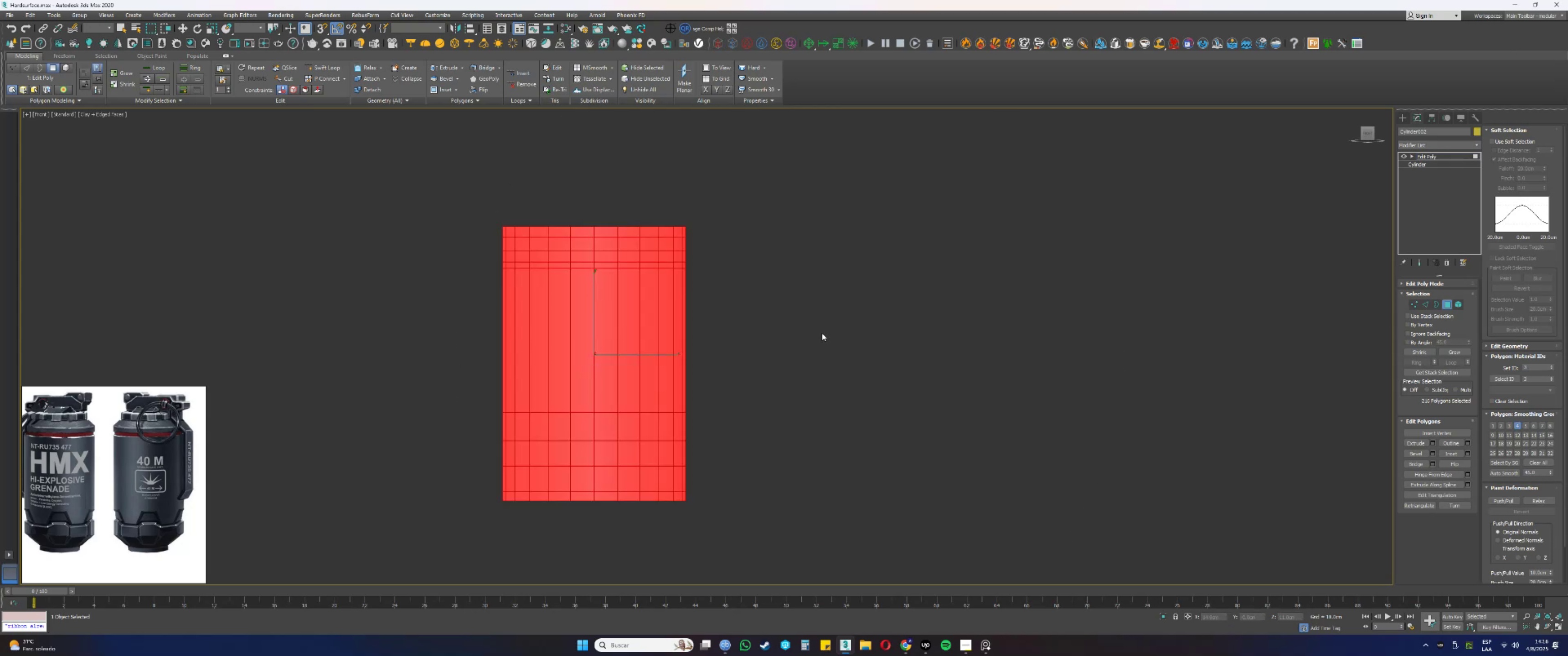 
left_click_drag(start_coordinate=[822, 333], to_coordinate=[356, 368])
 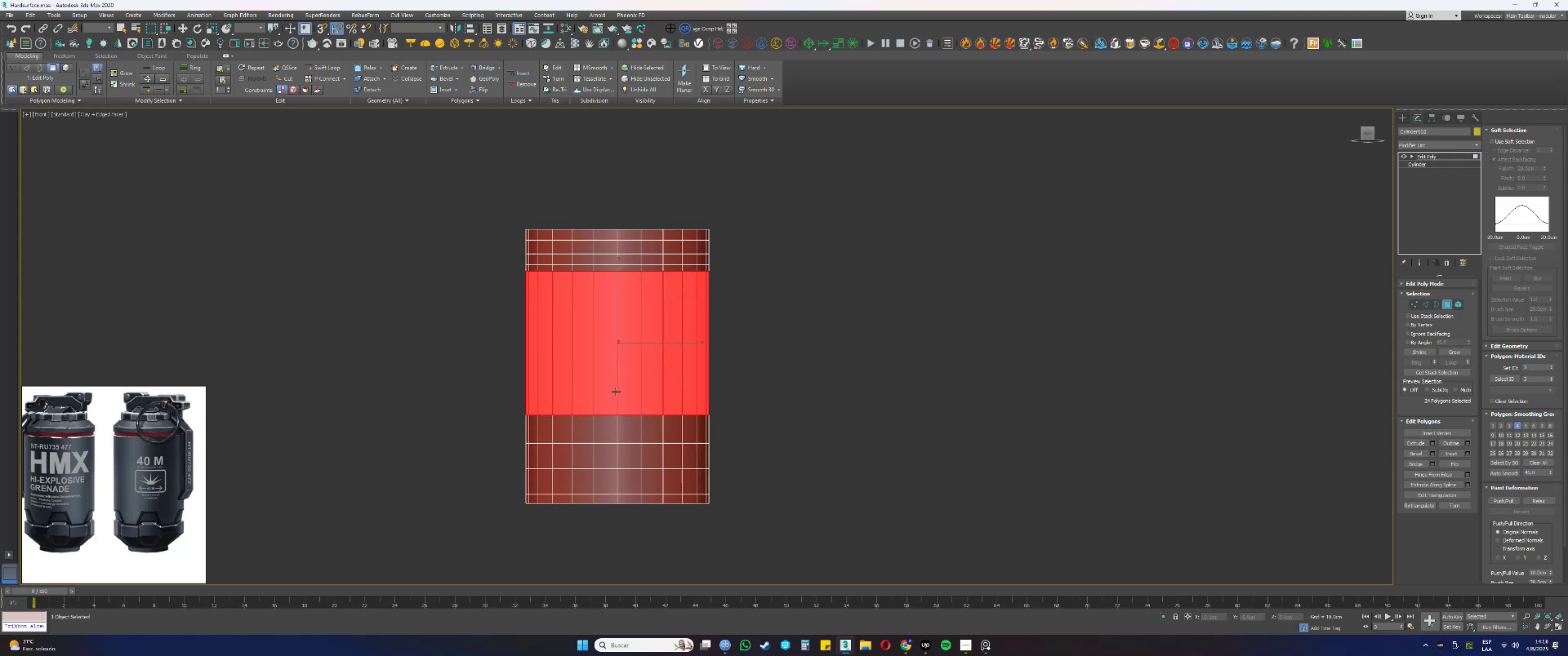 
hold_key(key=ControlLeft, duration=0.59)
left_click_drag(start_coordinate=[781, 435], to_coordinate=[471, 394])
 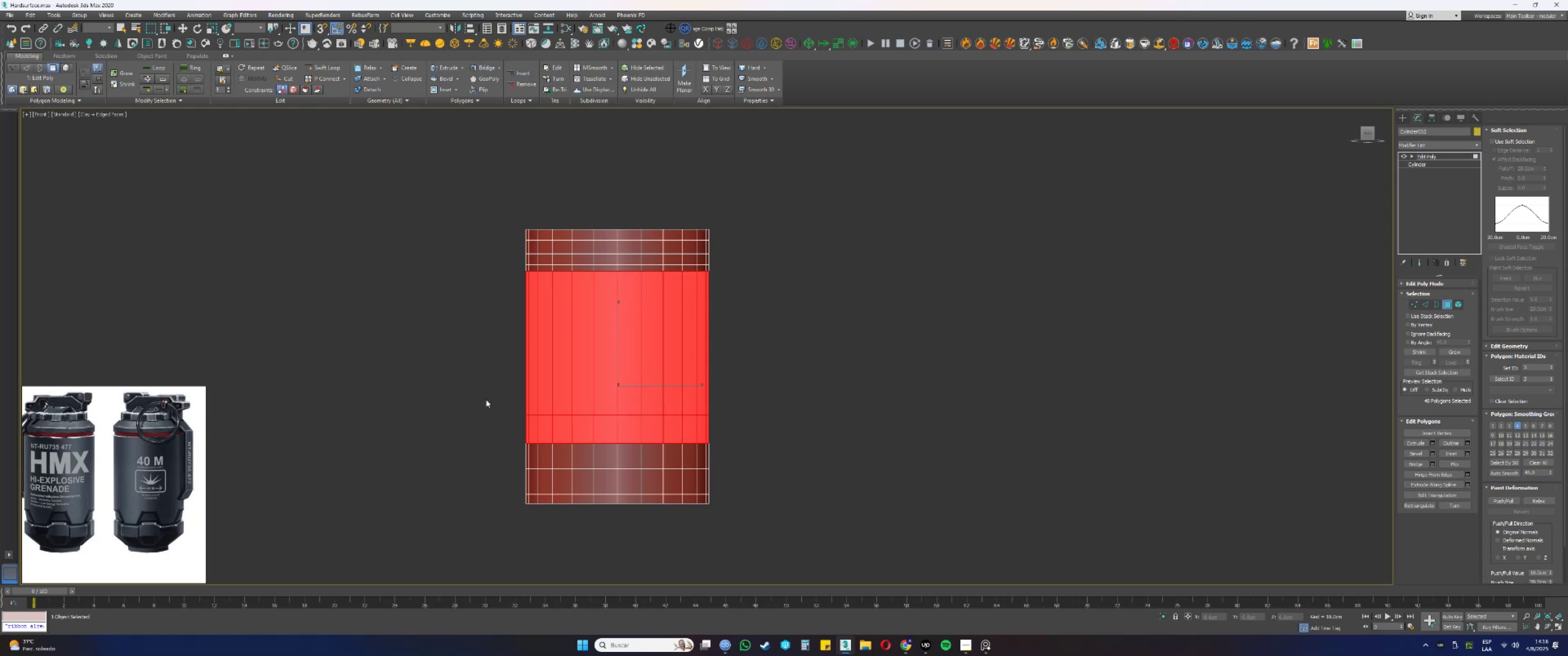 
wait(11.4)
 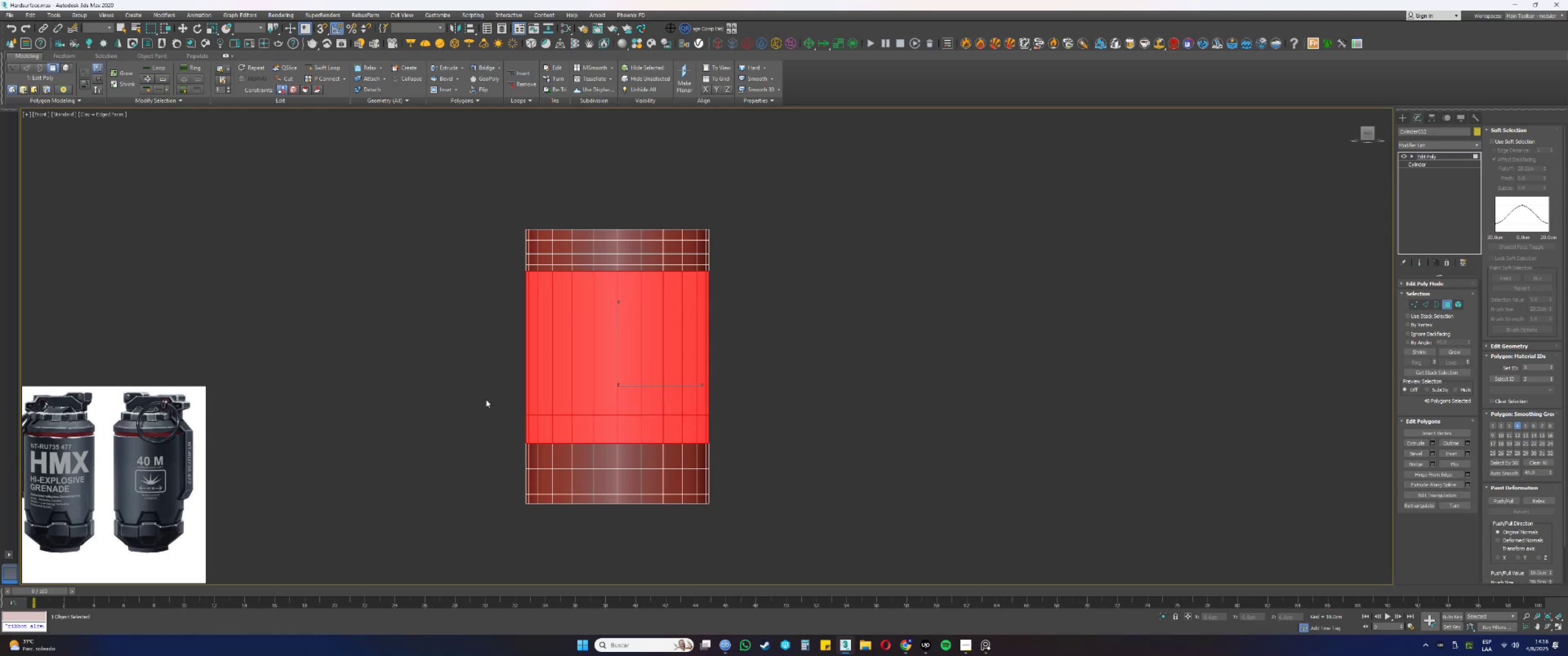 
scroll: coordinate [583, 521], scroll_direction: up, amount: 1.0
 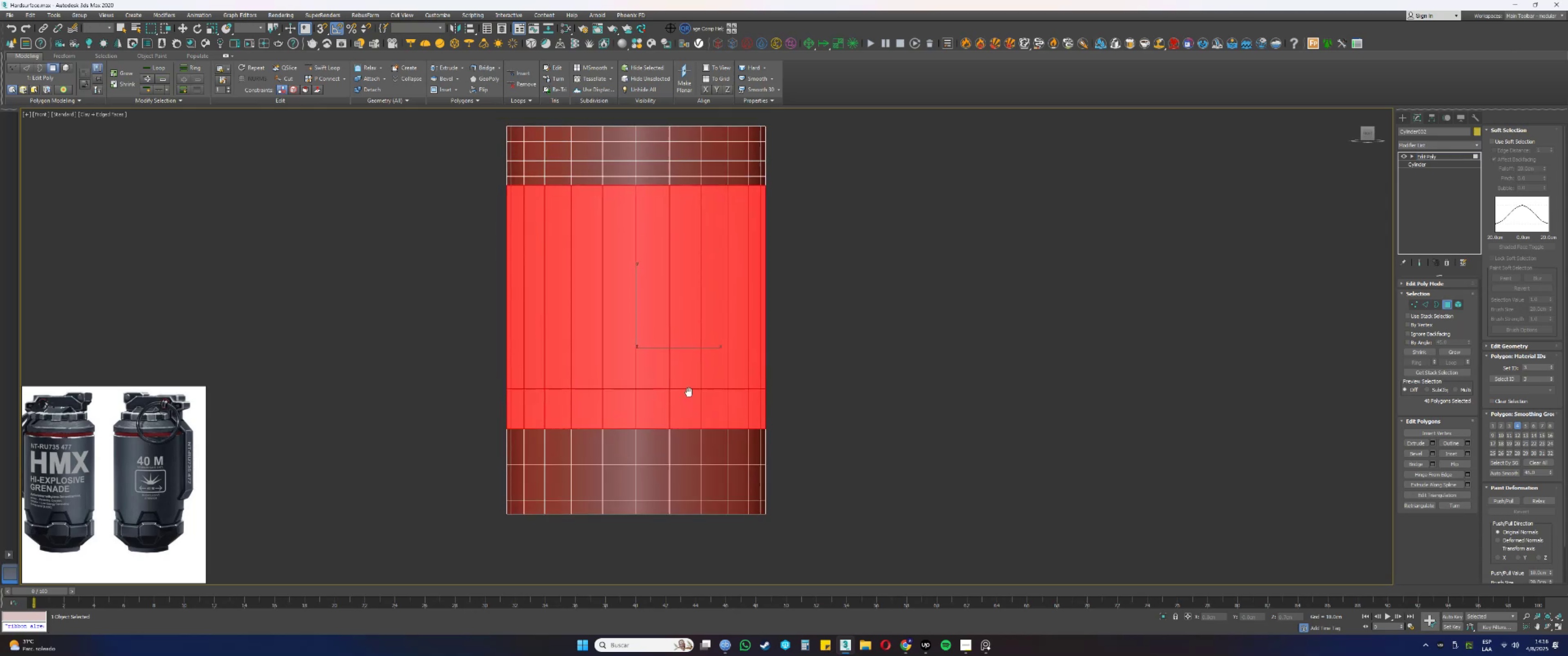 
wait(5.63)
 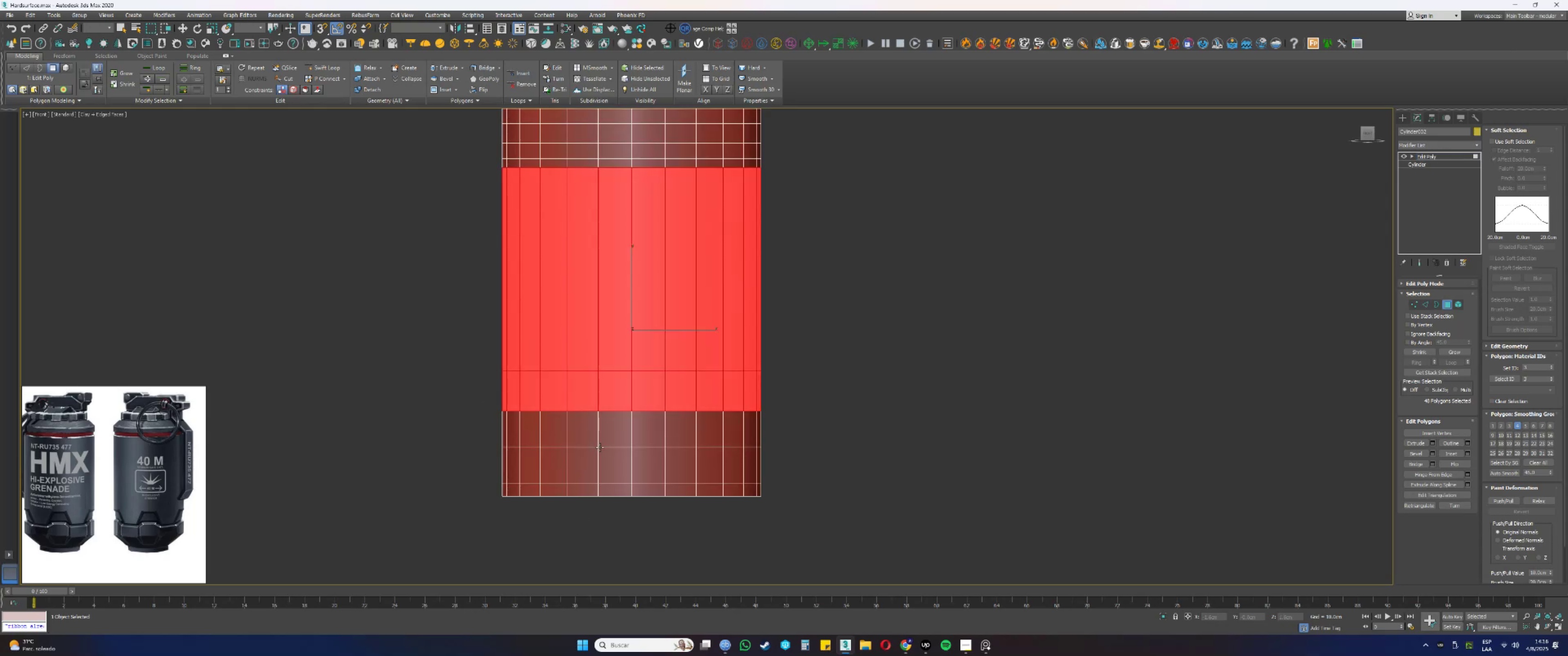 
hold_key(key=ControlLeft, duration=1.18)
left_click([626, 464])
 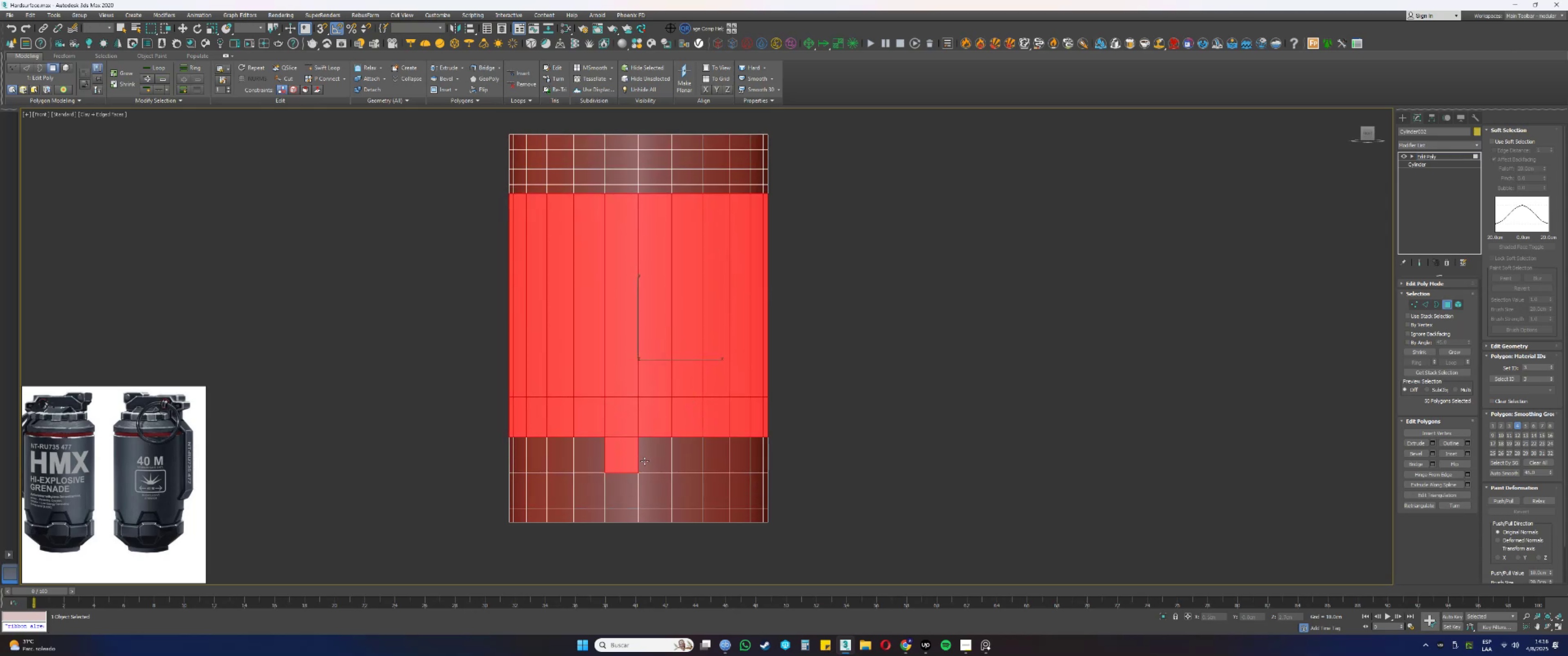 
left_click([646, 461])
 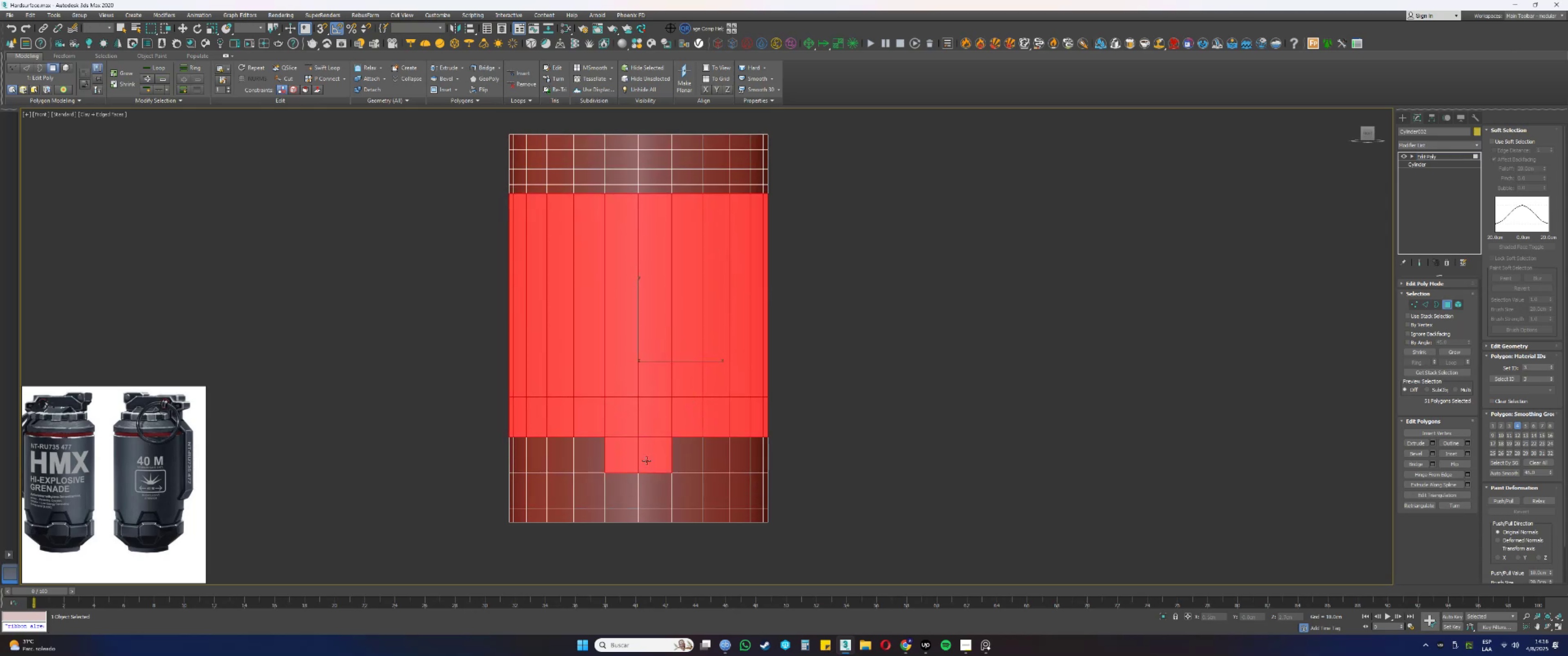 
hold_key(key=ControlLeft, duration=0.39)
left_click_drag(start_coordinate=[640, 461], to_coordinate=[622, 462])
 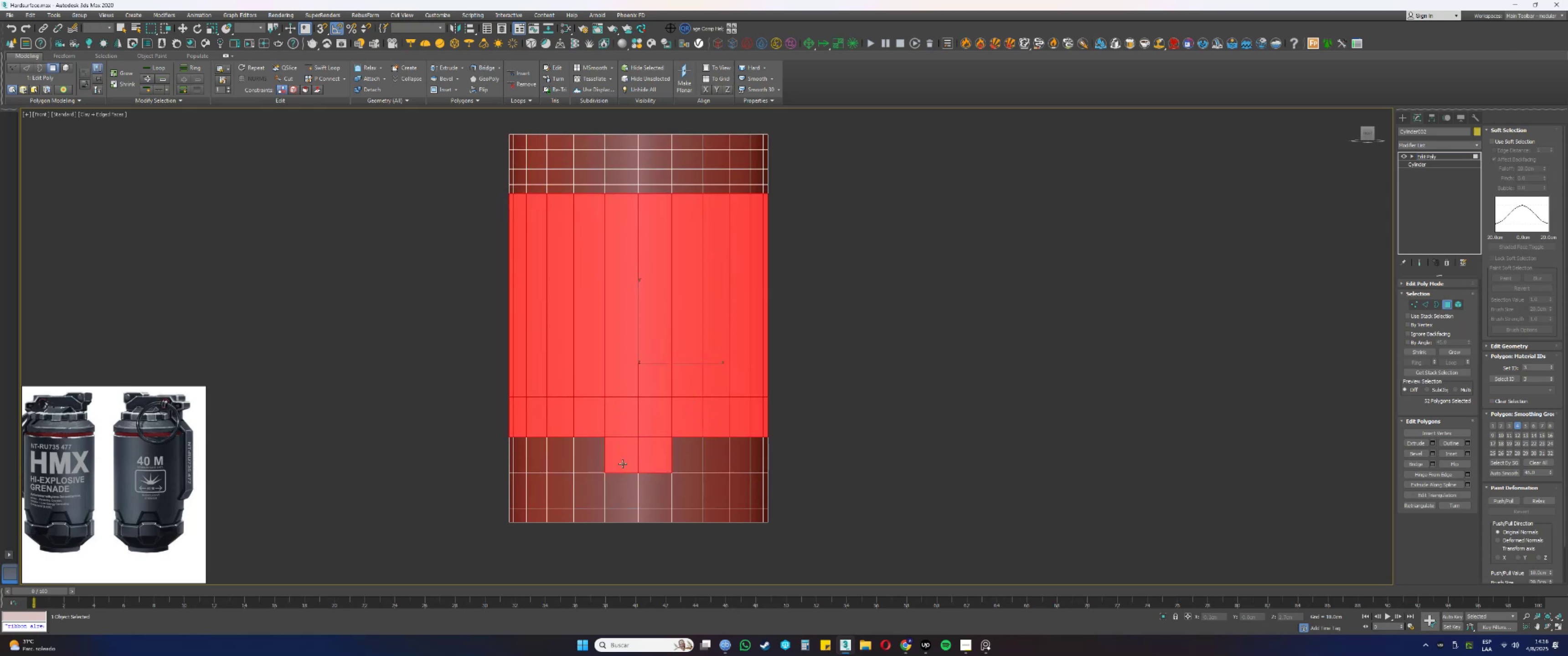 
hold_key(key=ControlLeft, duration=0.45)
left_click_drag(start_coordinate=[652, 462], to_coordinate=[641, 459])
 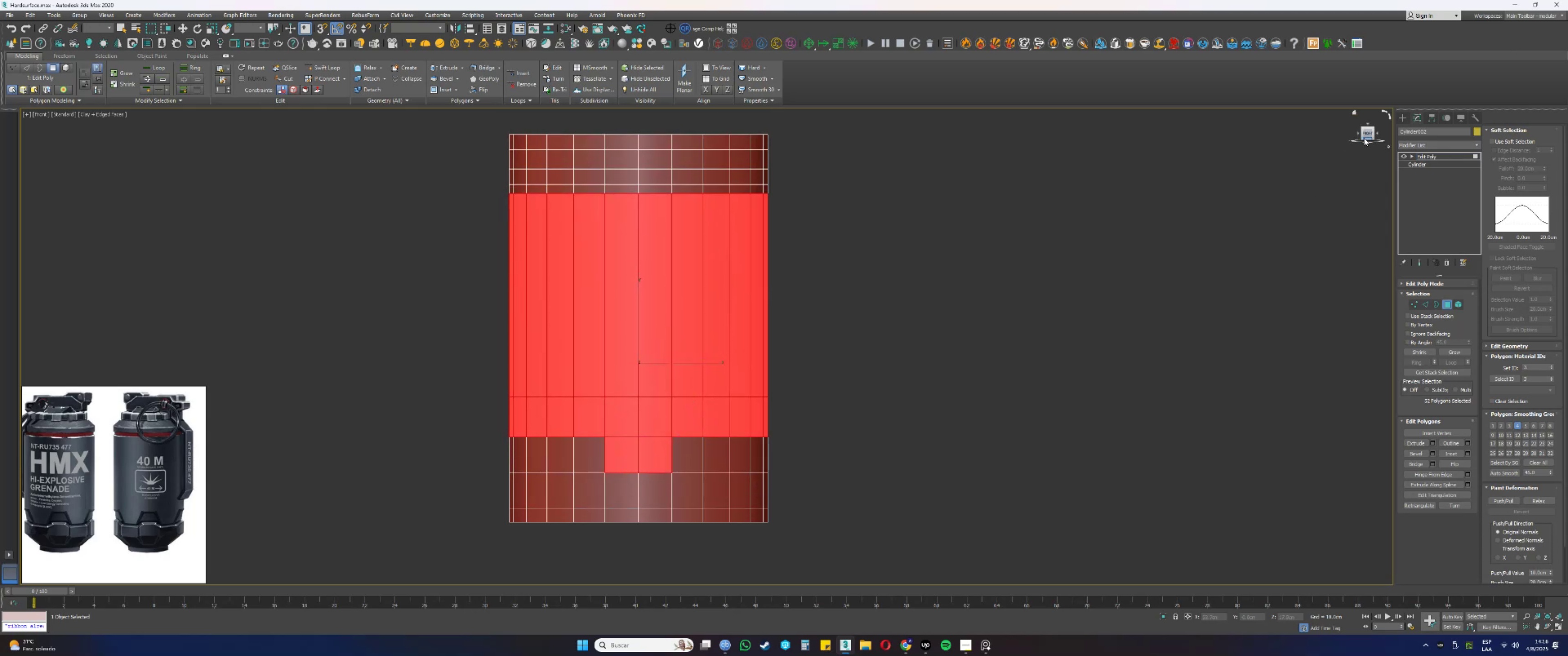 
left_click([1357, 135])
 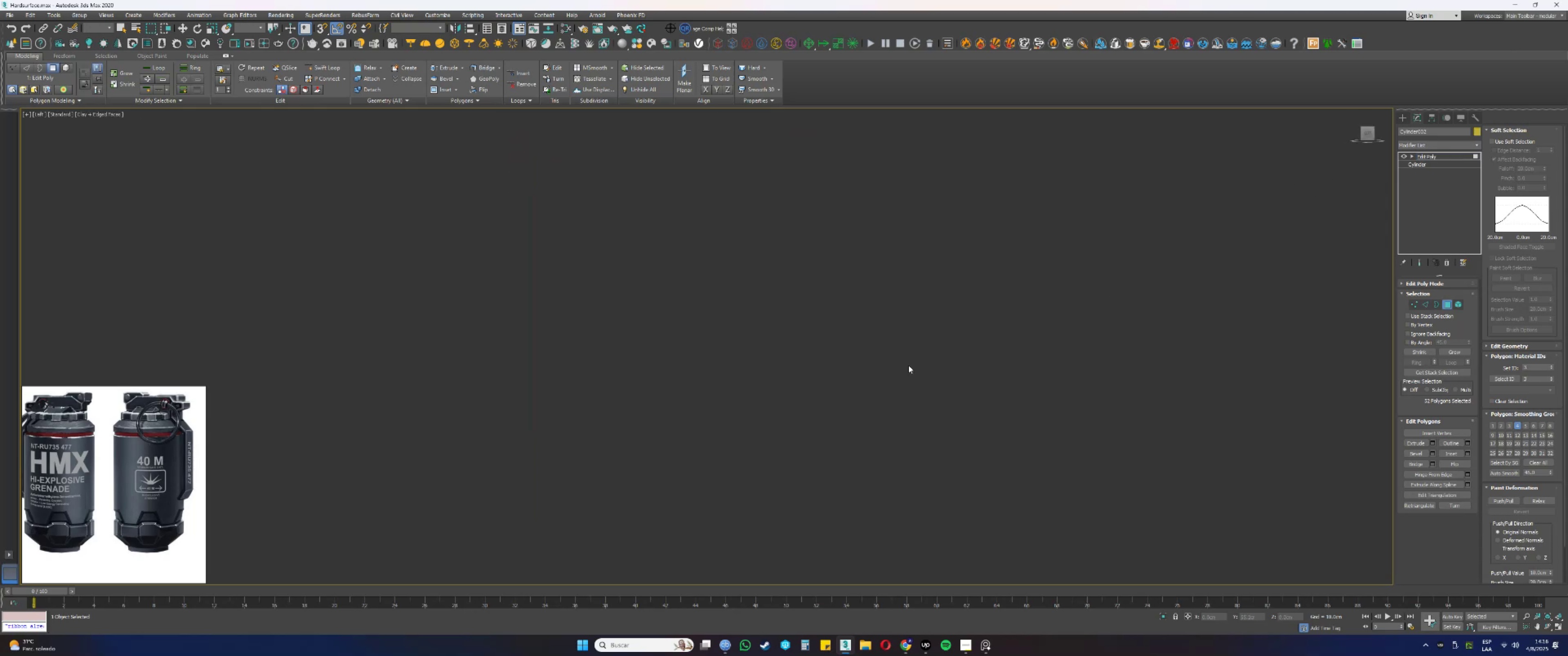 
key(Z)
 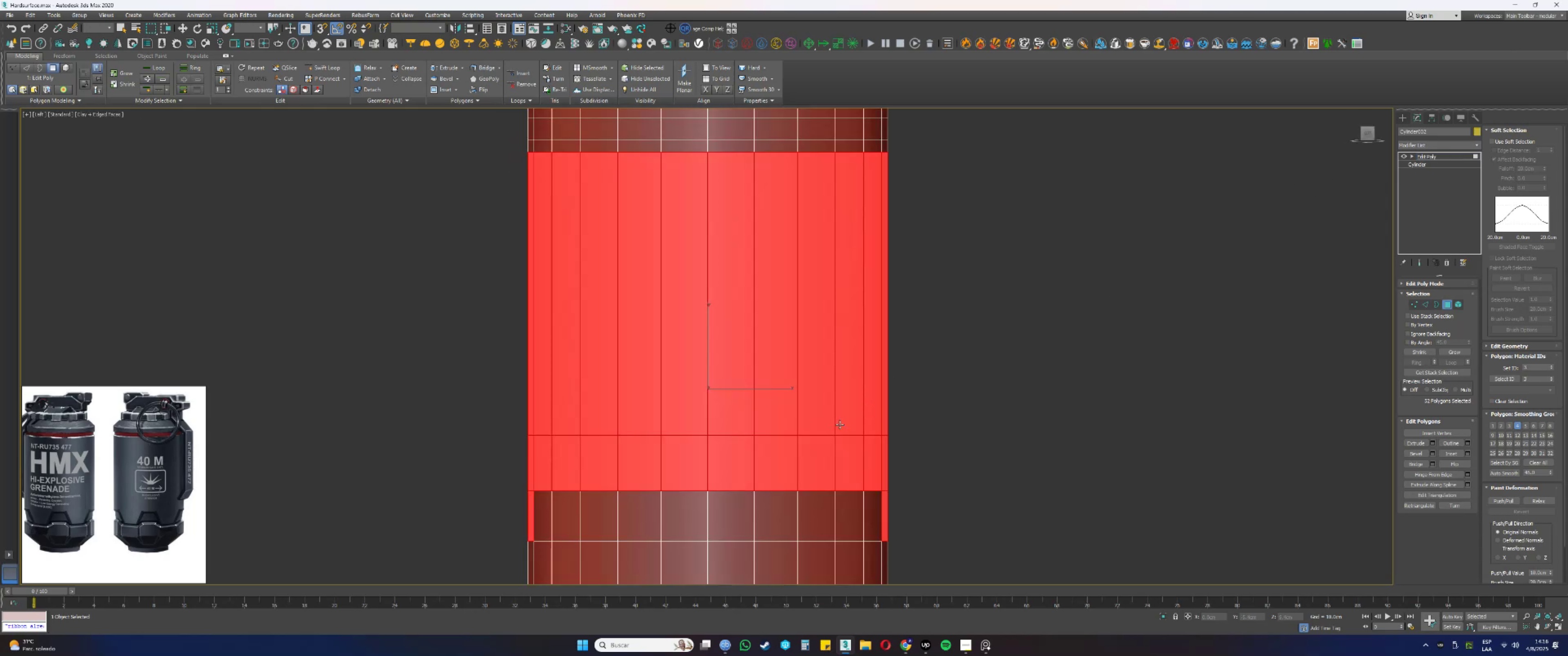 
scroll: coordinate [804, 435], scroll_direction: down, amount: 1.0
 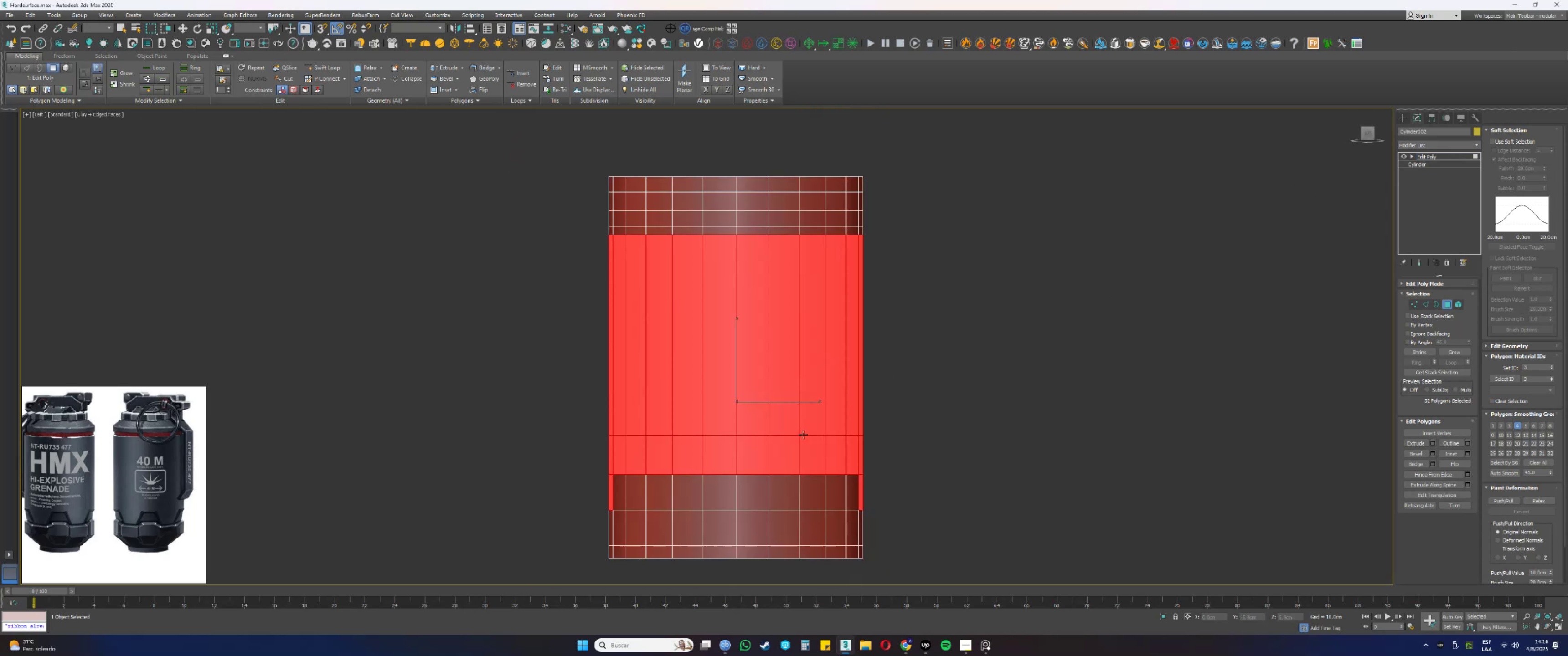 
hold_key(key=ControlLeft, duration=0.69)
left_click_drag(start_coordinate=[746, 501], to_coordinate=[725, 495])
 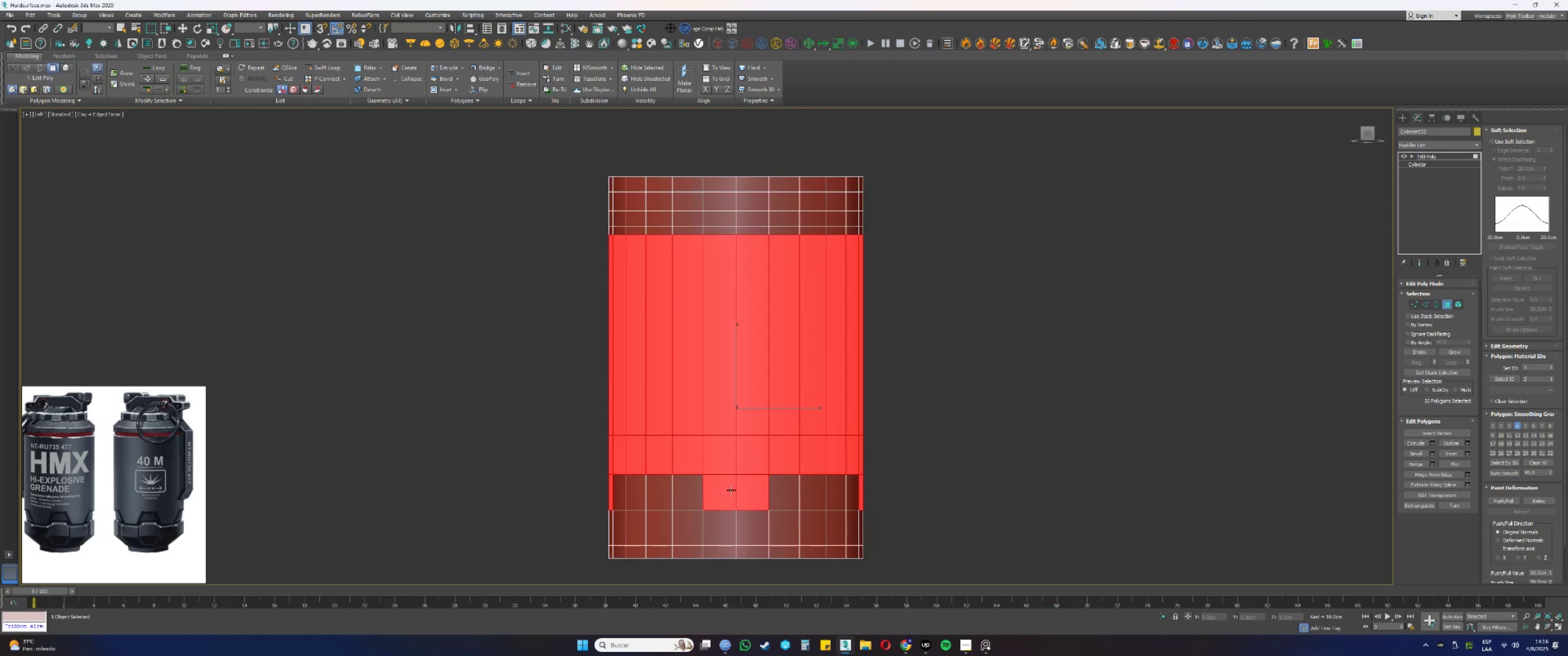 
hold_key(key=AltLeft, duration=0.57)
 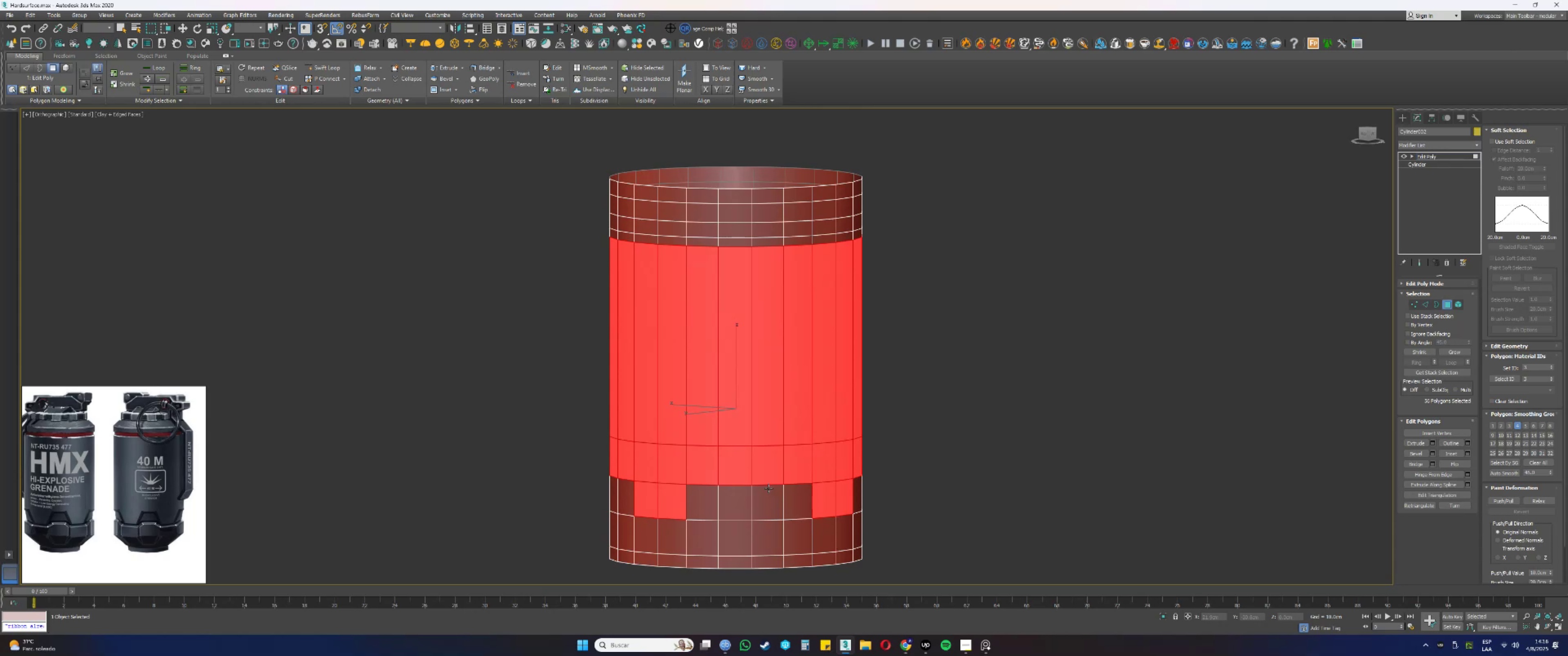 
hold_key(key=ControlLeft, duration=0.47)
double_click([748, 496])
 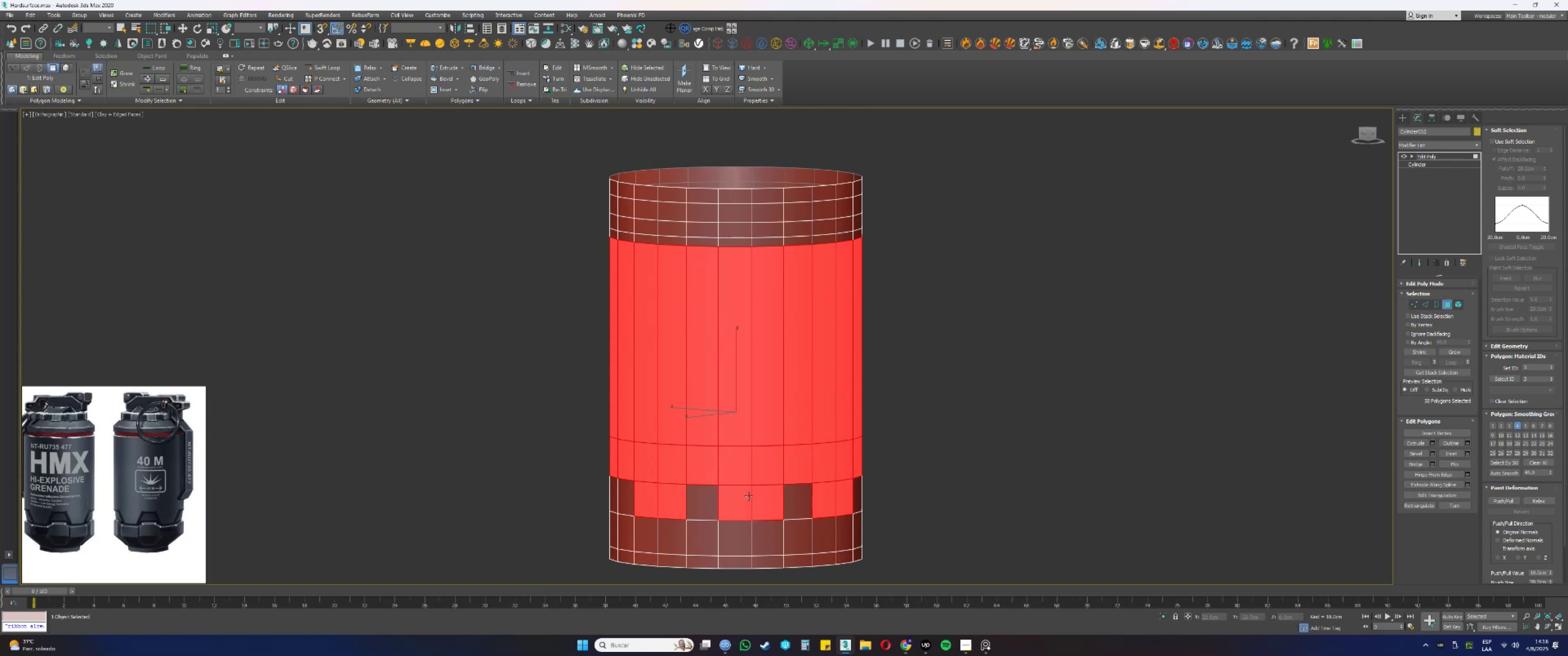 
hold_key(key=AltLeft, duration=0.69)
 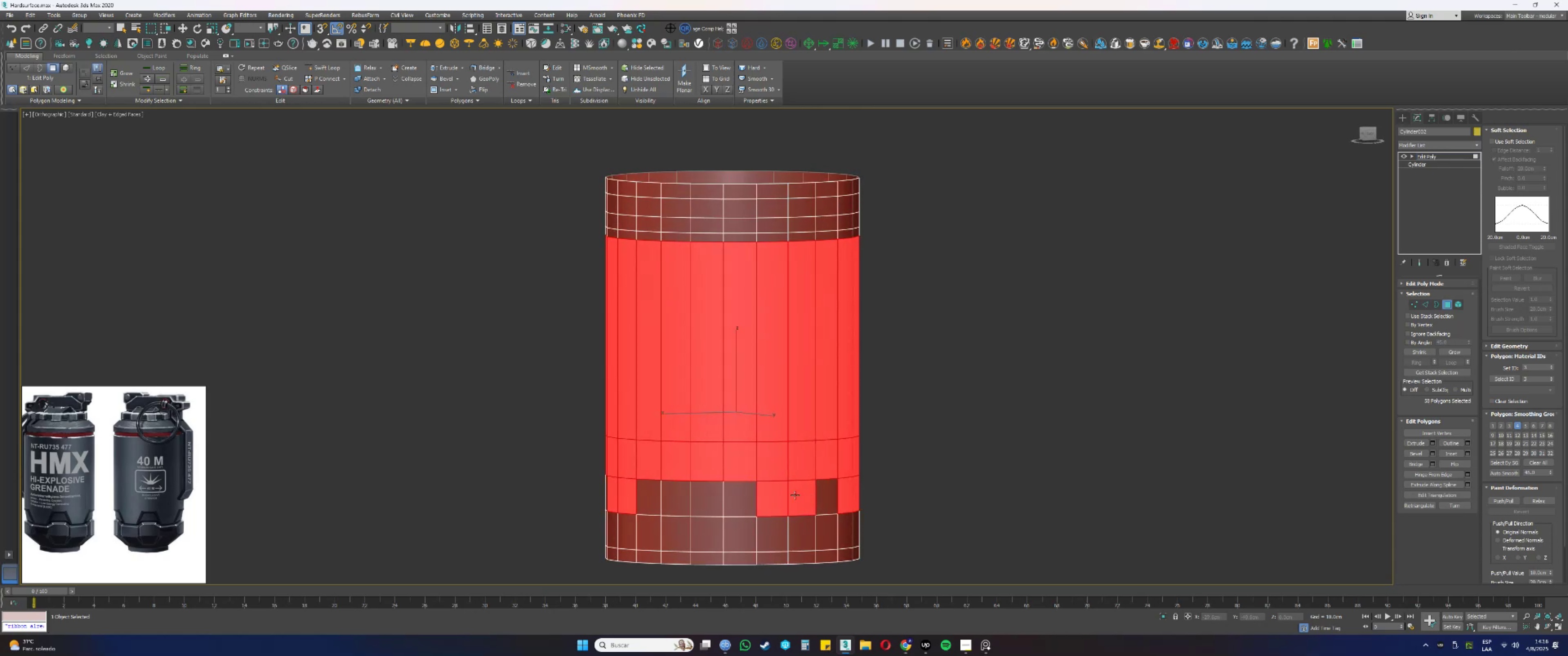 
hold_key(key=ControlLeft, duration=0.73)
left_click([710, 494])
 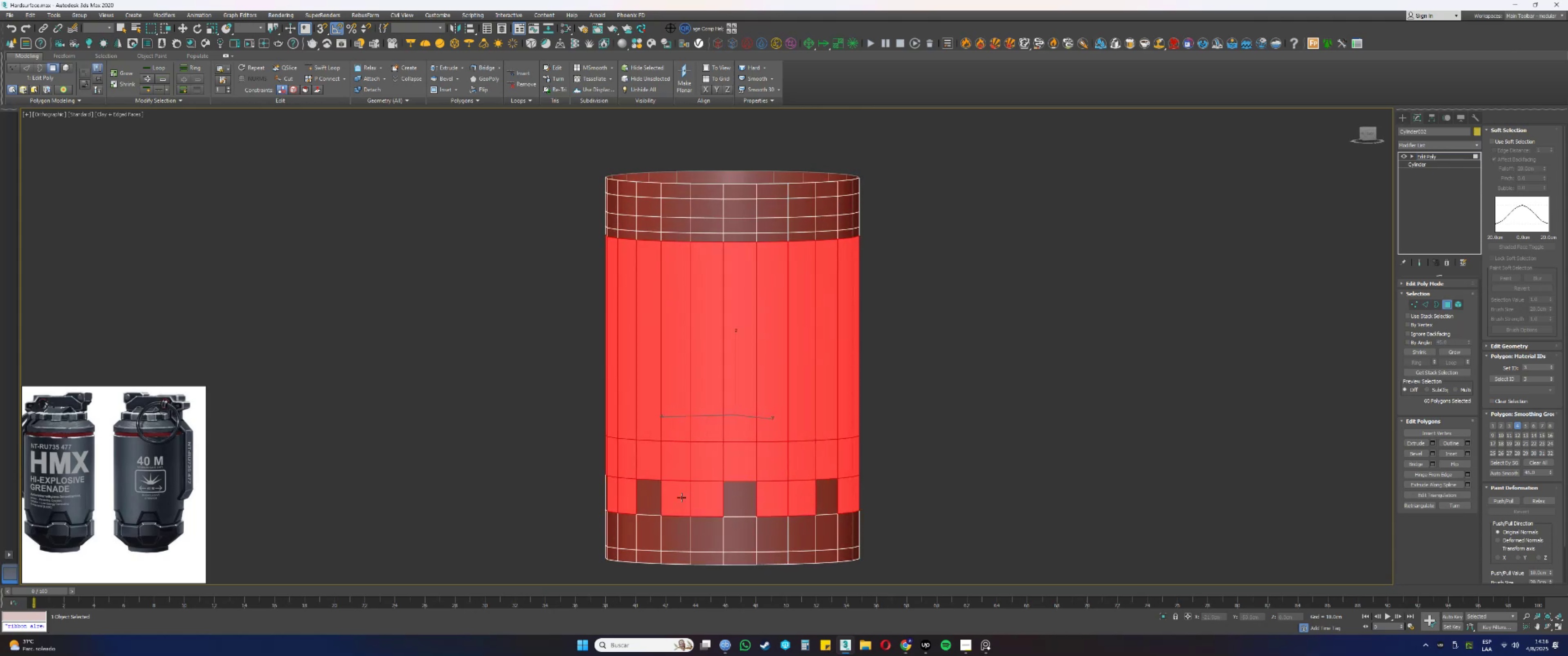 
hold_key(key=AltLeft, duration=1.1)
 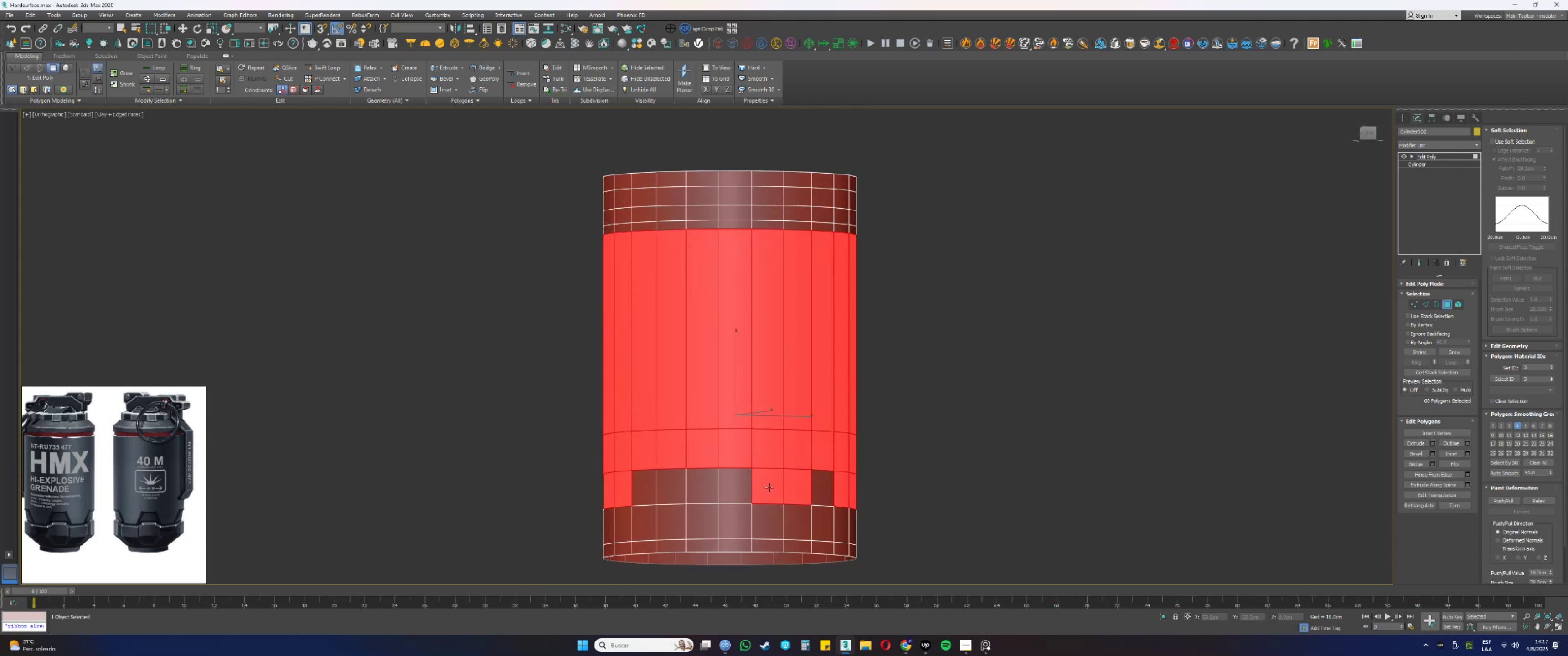 
type(fz)
 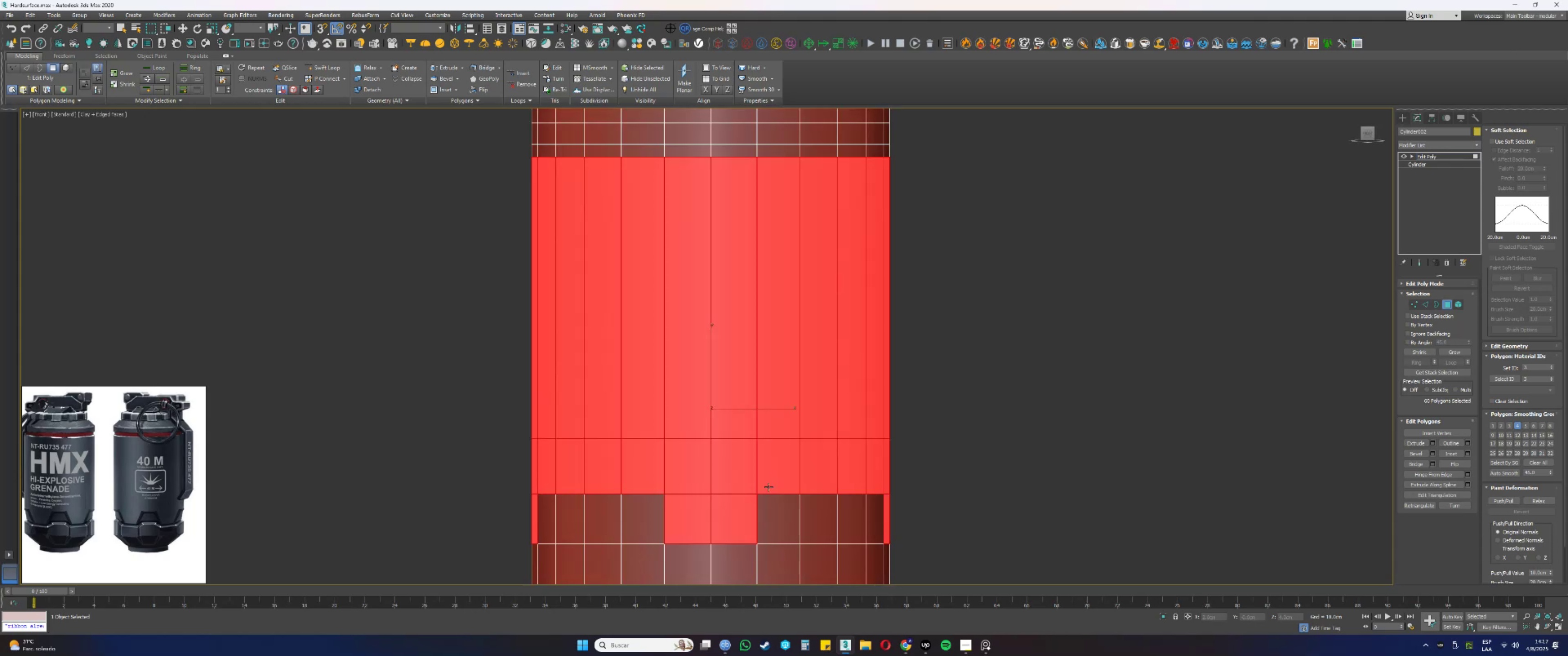 
scroll: coordinate [764, 466], scroll_direction: down, amount: 3.0
 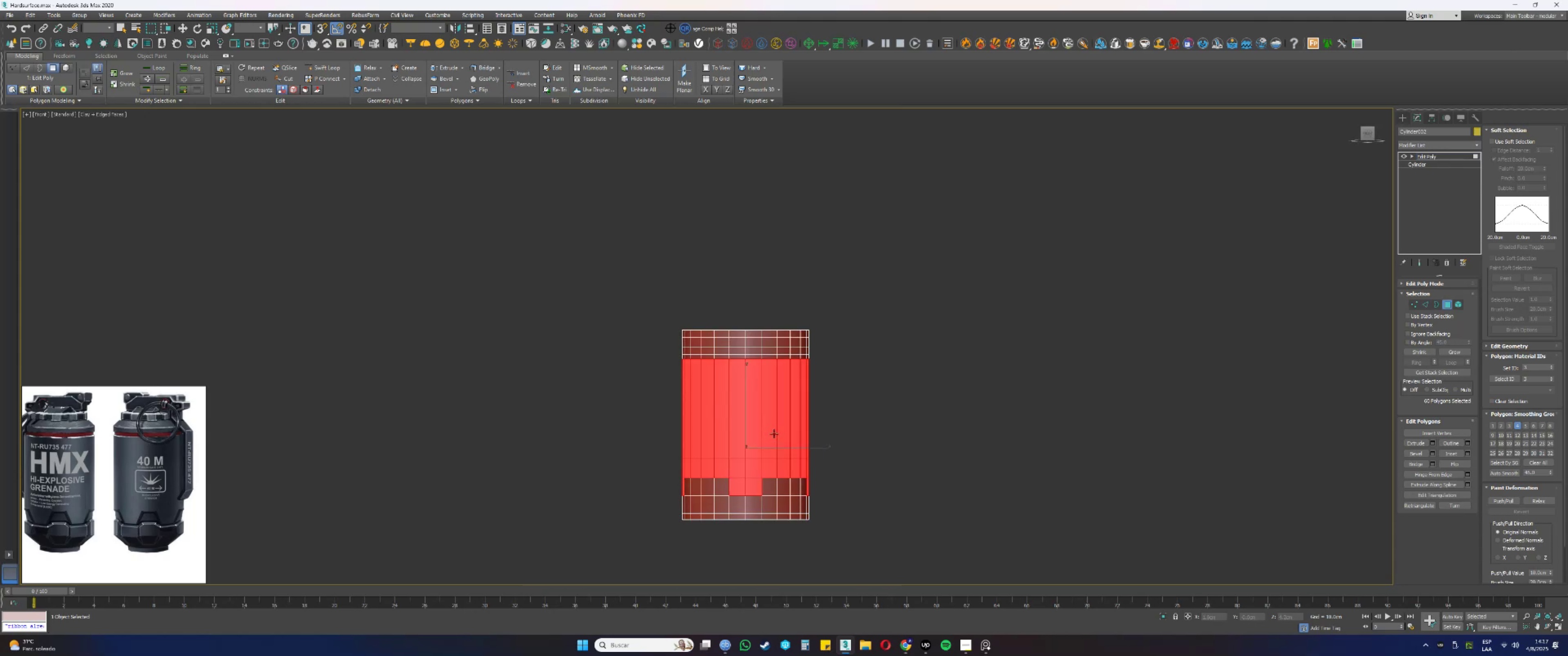 
hold_key(key=AltLeft, duration=0.57)
 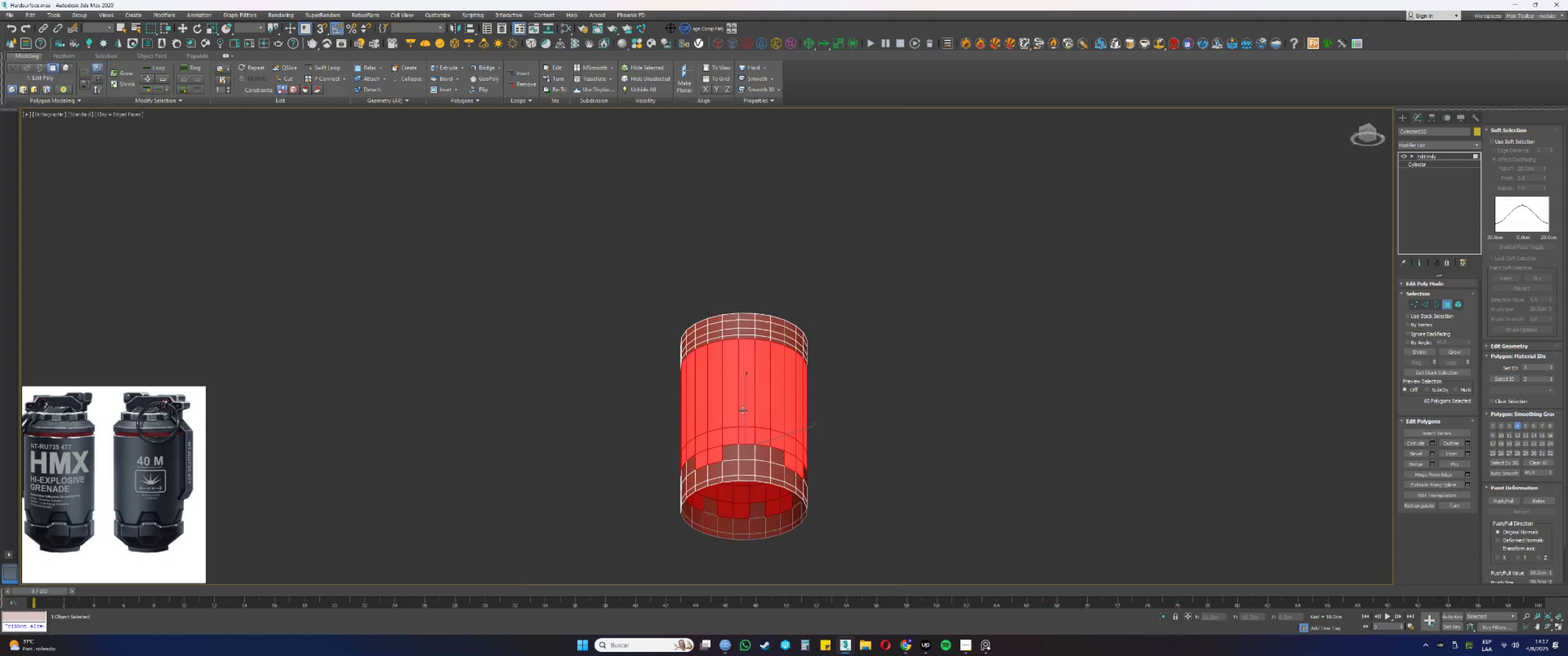 
scroll: coordinate [745, 461], scroll_direction: up, amount: 1.0
 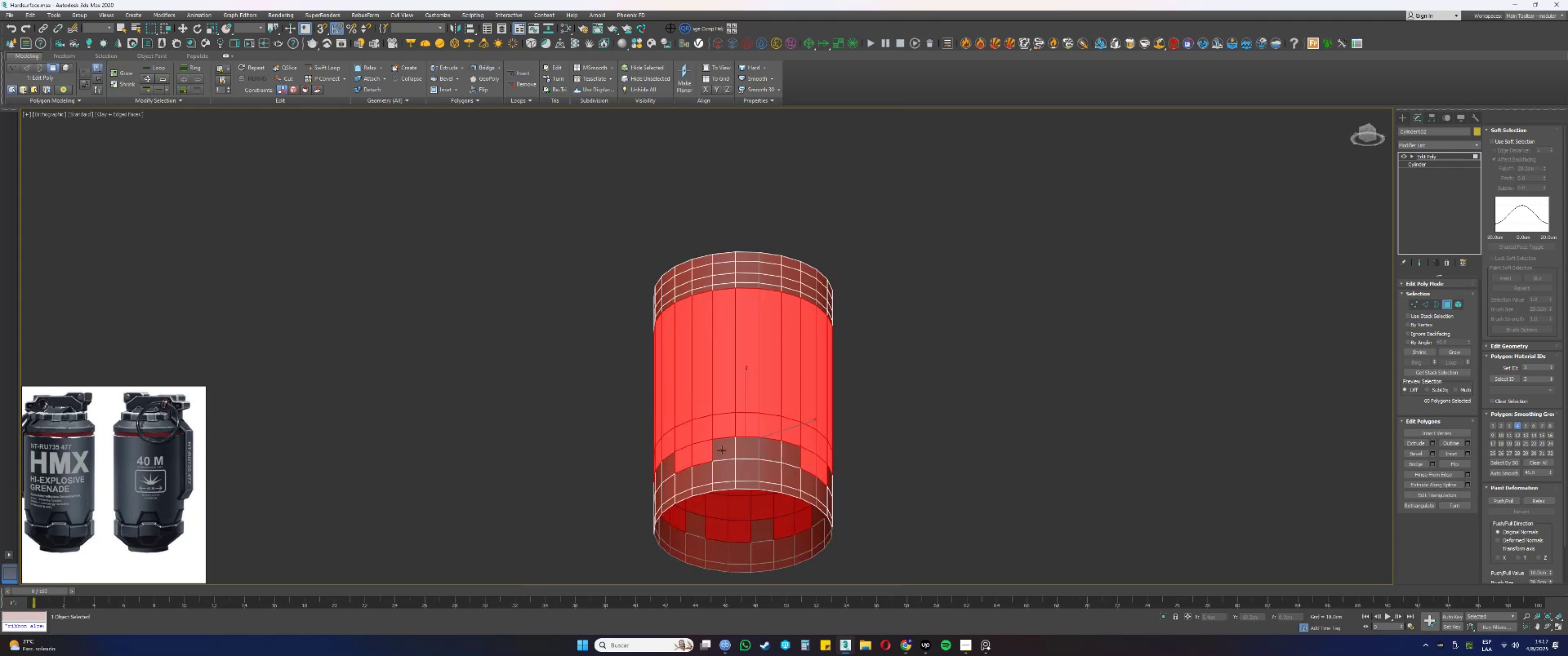 
left_click([685, 454])
 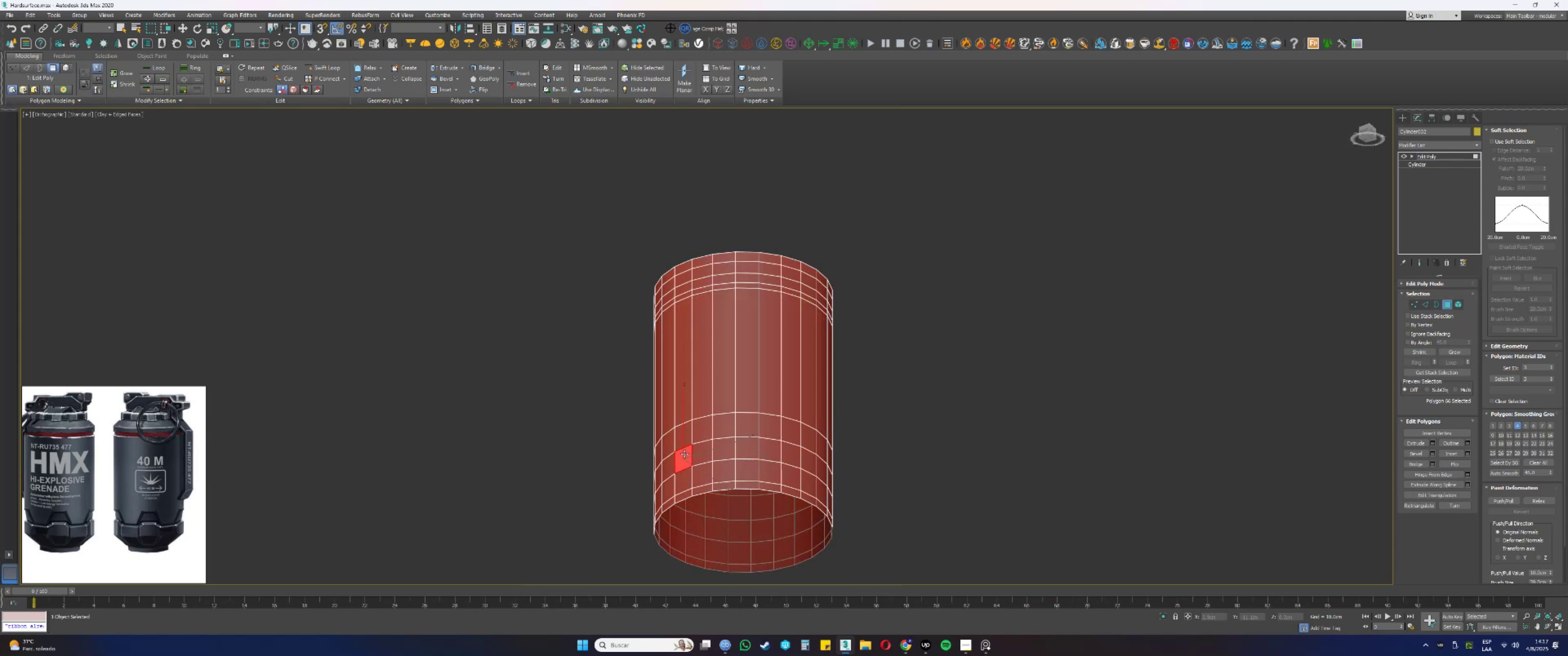 
hold_key(key=ControlLeft, duration=1.51)
double_click([695, 453])
 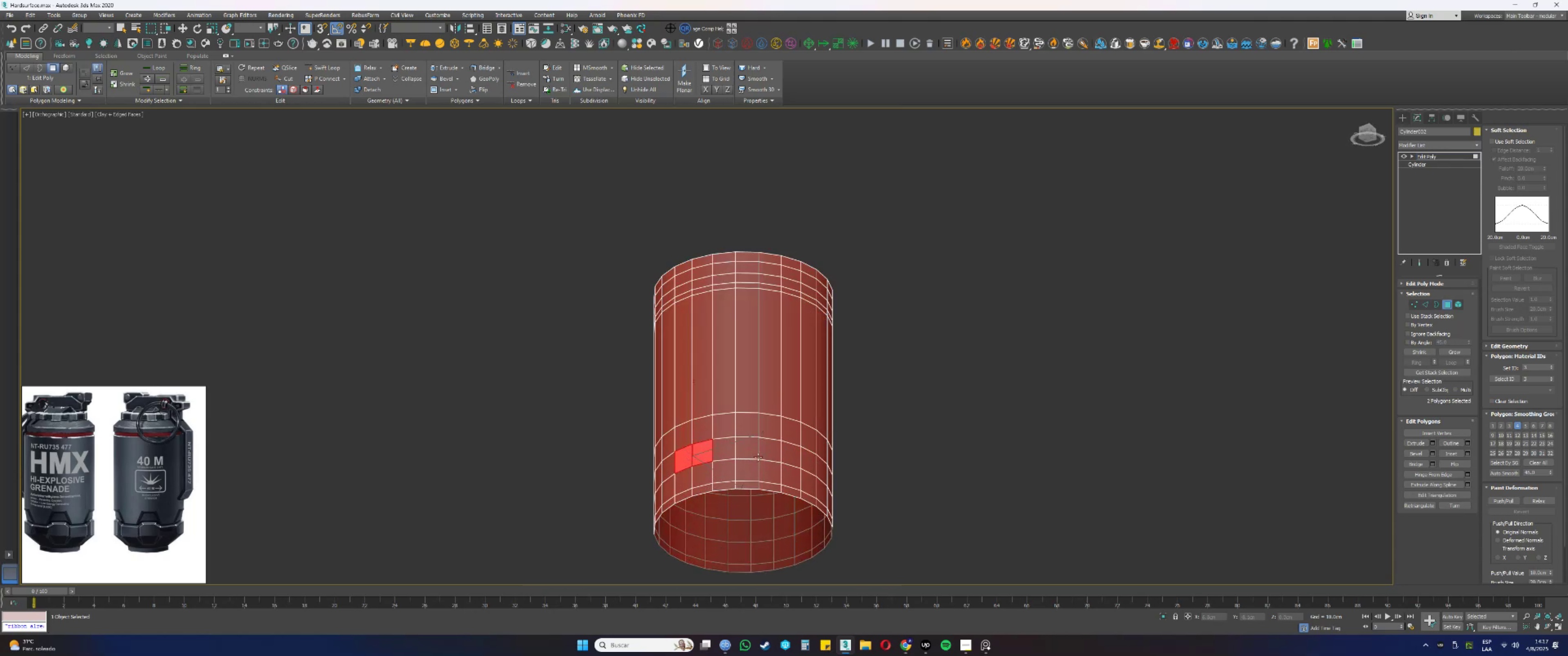 
left_click([777, 456])
 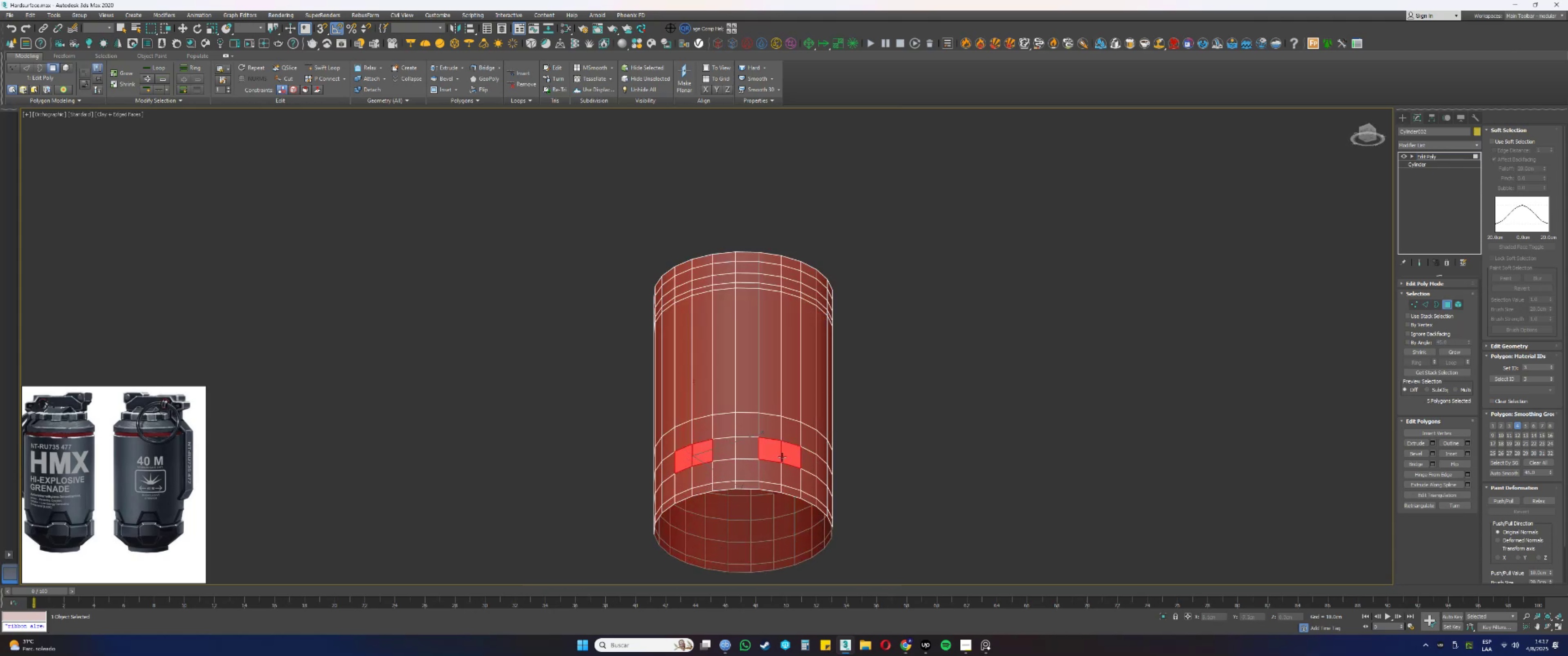 
hold_key(key=AltLeft, duration=0.35)
 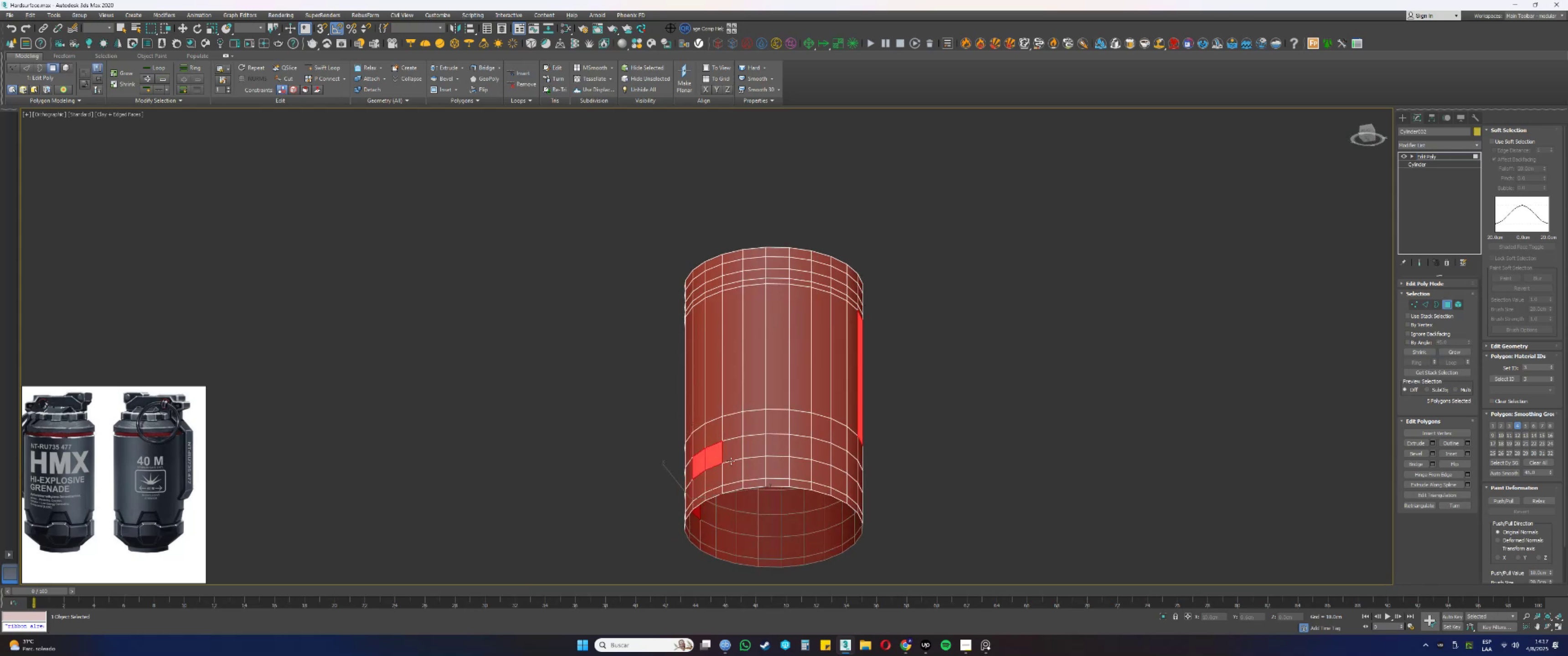 
hold_key(key=ControlLeft, duration=0.94)
double_click([805, 447])
 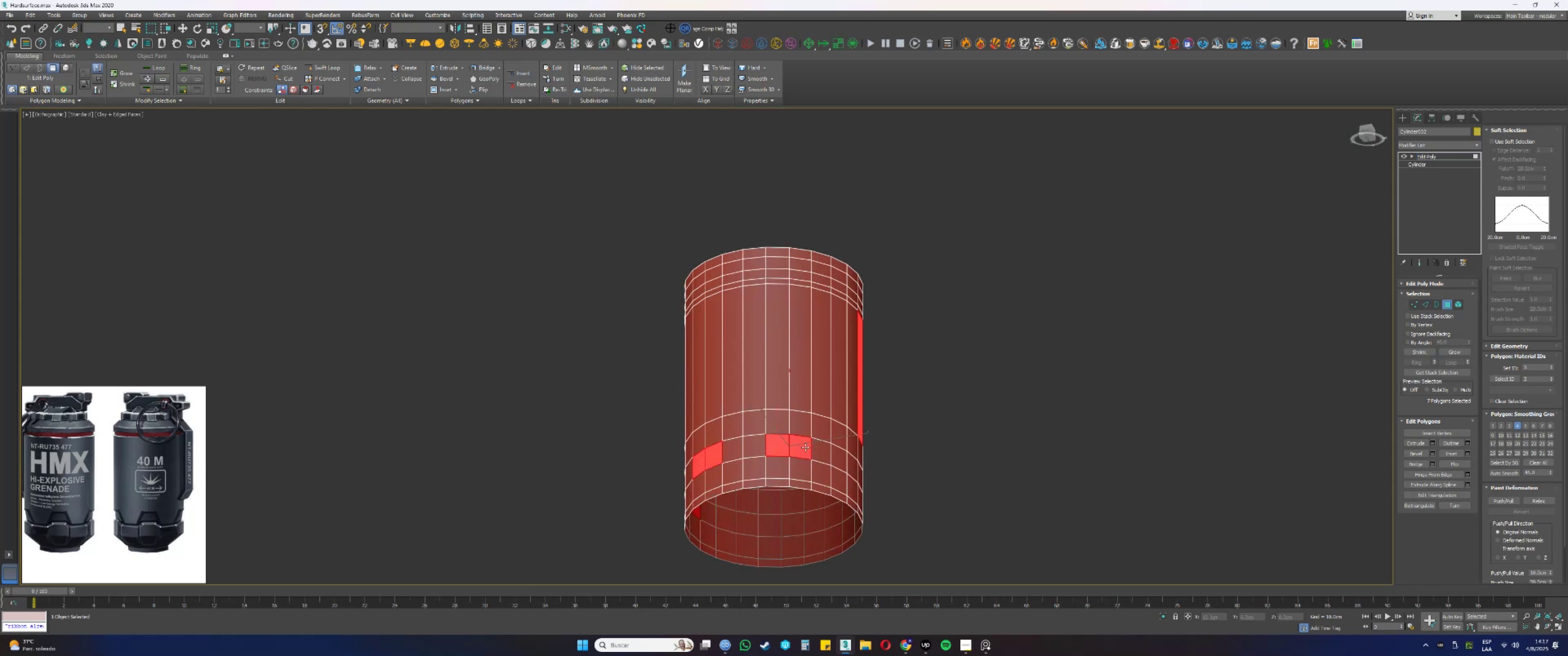 
hold_key(key=AltLeft, duration=0.57)
 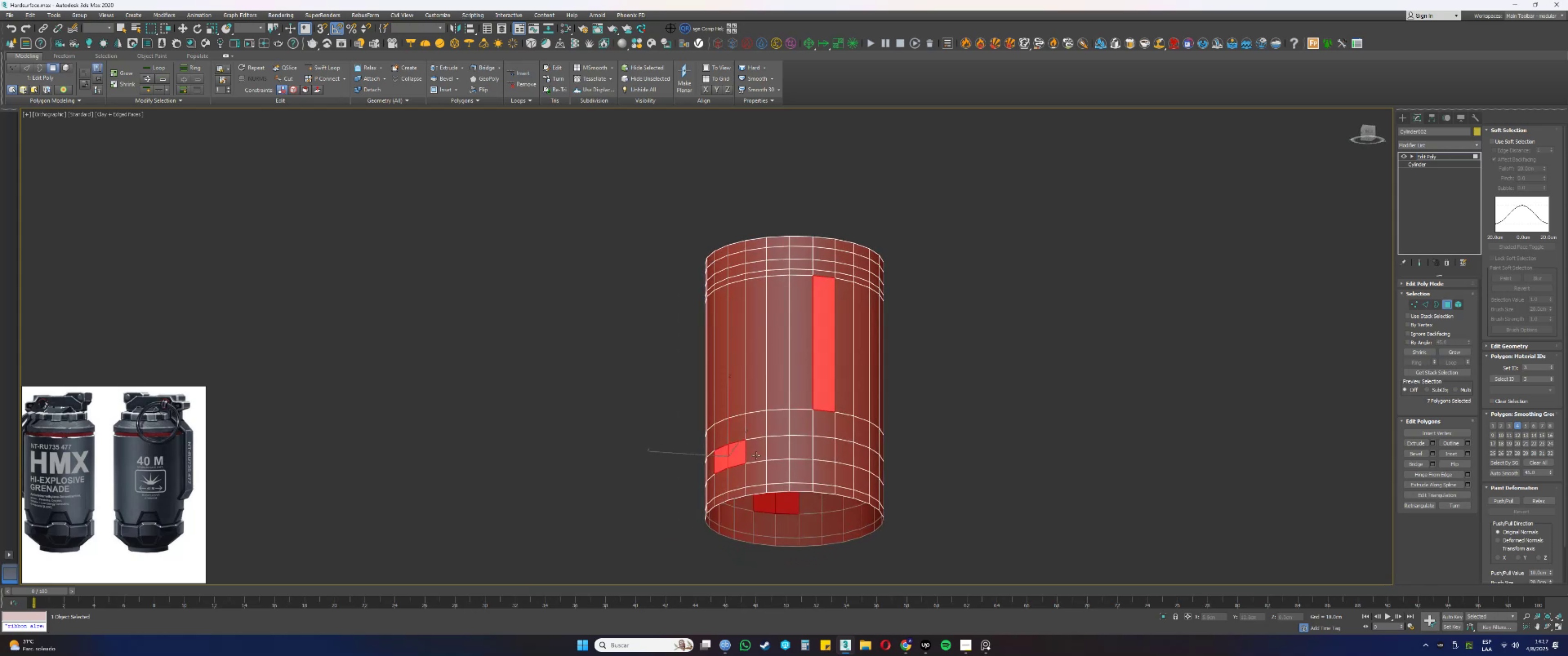 
key(Alt+AltLeft)
 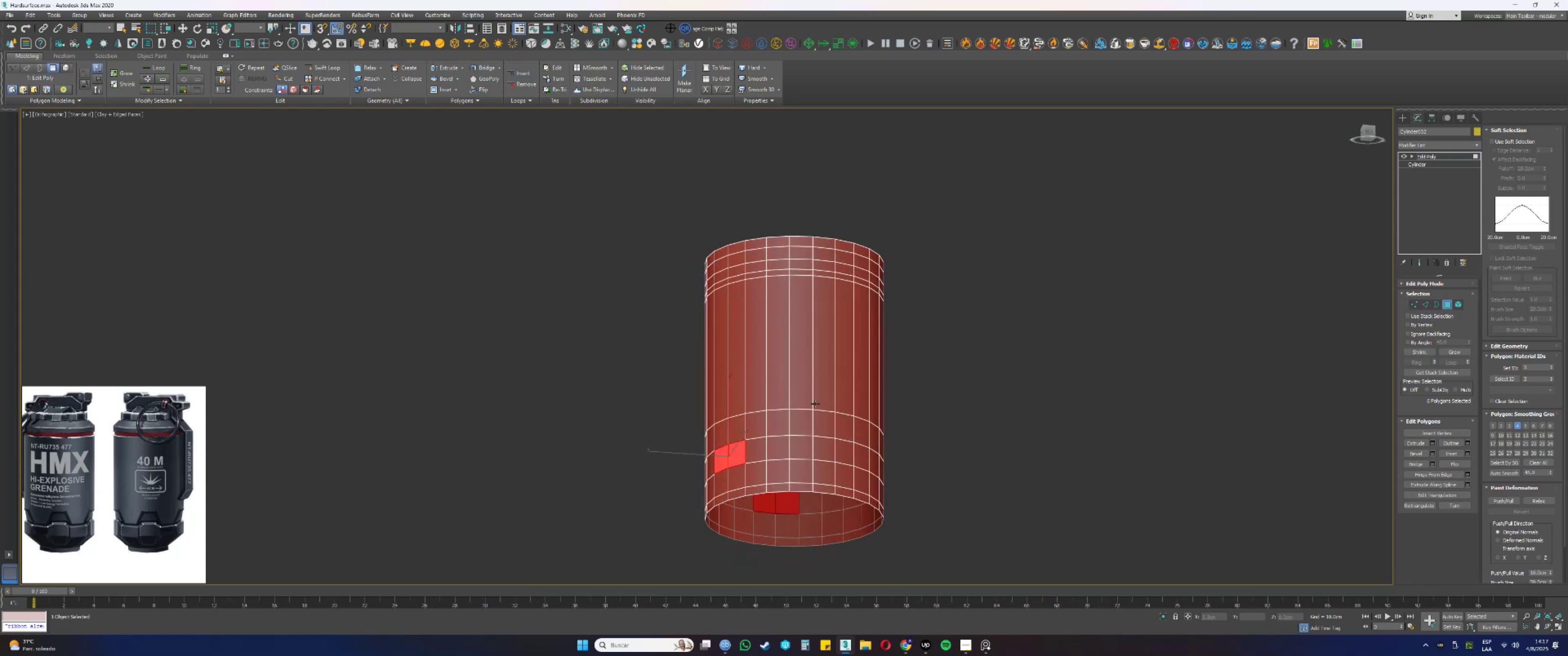 
hold_key(key=ControlLeft, duration=1.0)
left_click([799, 450])
 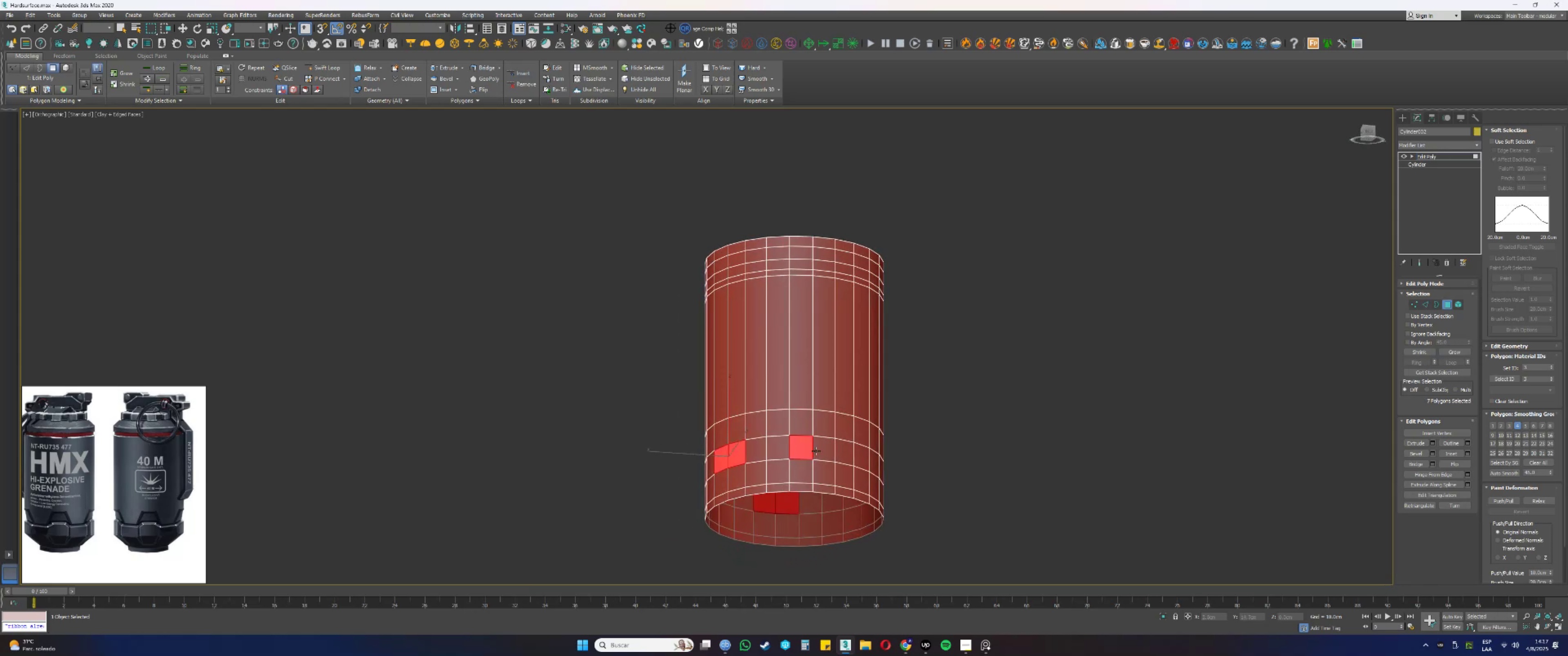 
double_click([820, 451])
 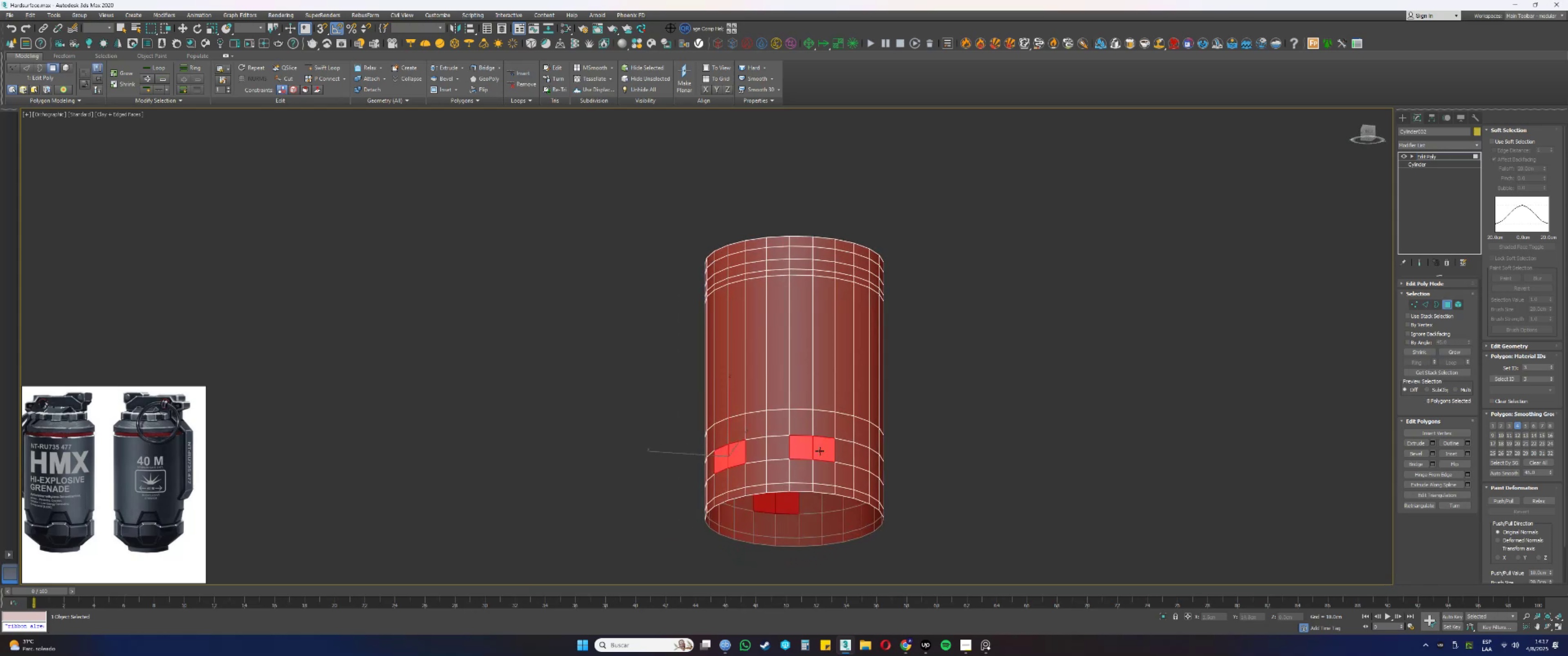 
hold_key(key=AltLeft, duration=0.6)
 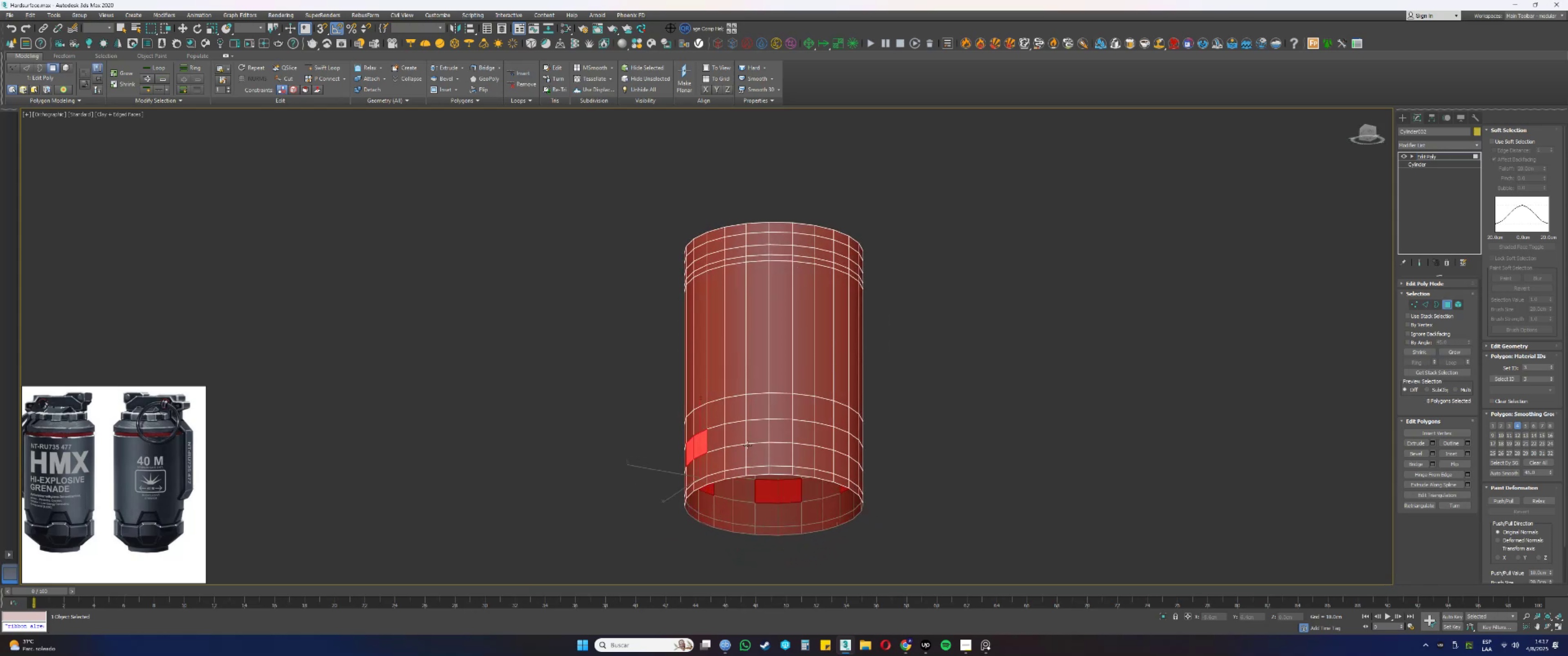 
hold_key(key=ControlLeft, duration=0.65)
left_click([757, 431])
 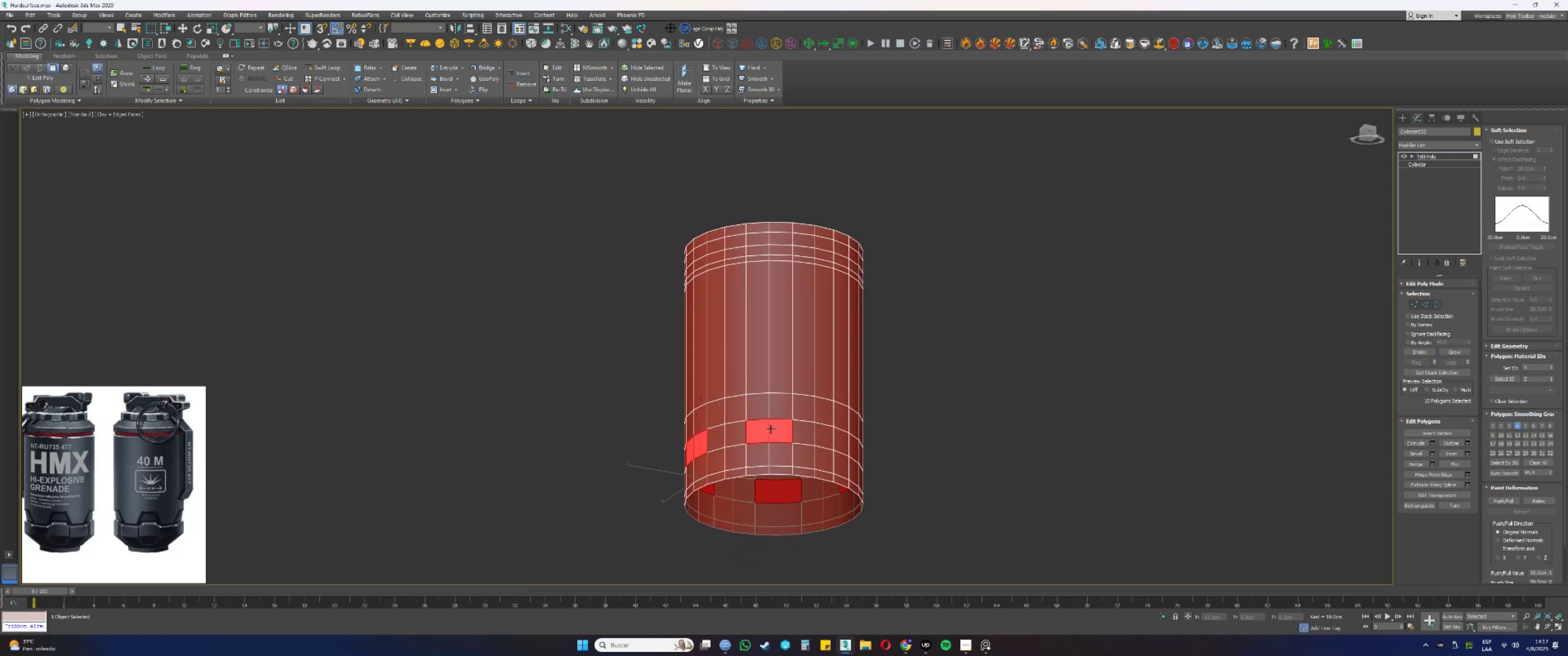 
hold_key(key=AltLeft, duration=0.46)
 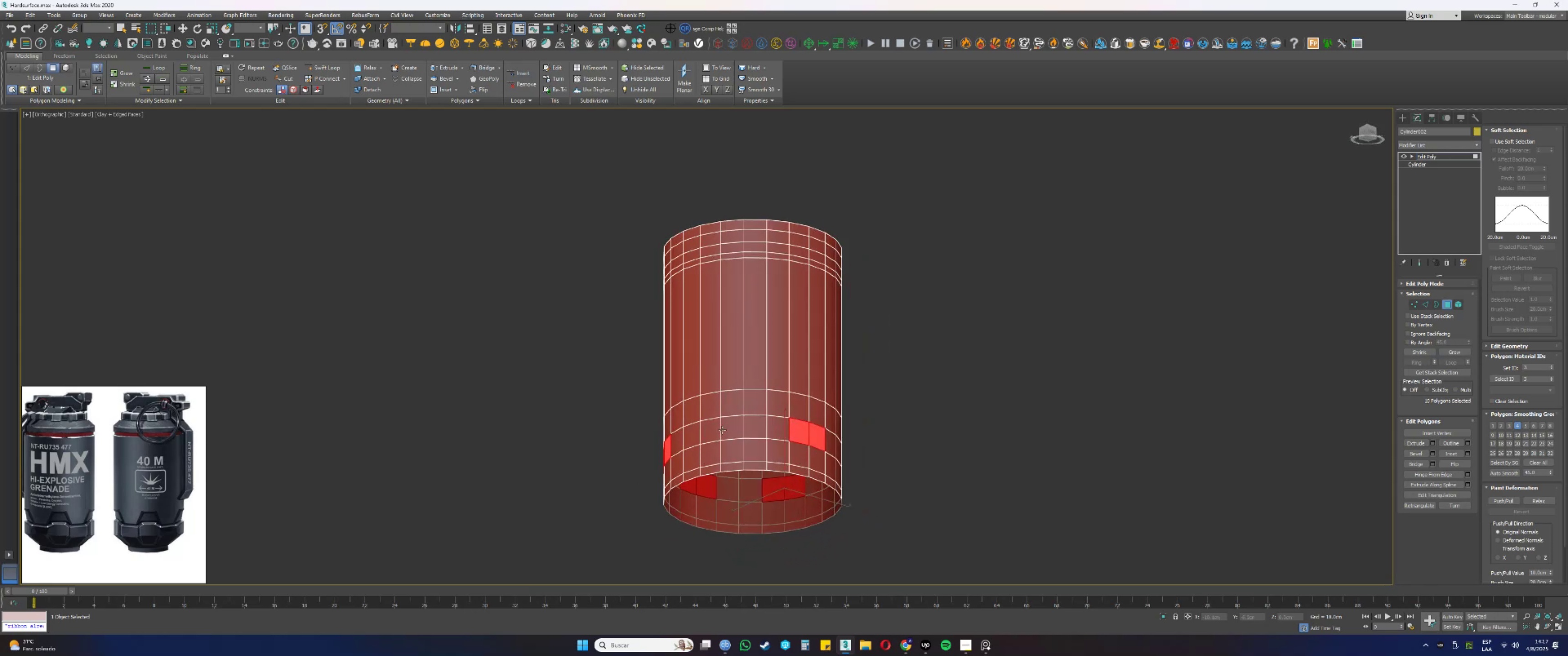 
hold_key(key=ControlLeft, duration=0.62)
left_click([707, 429])
 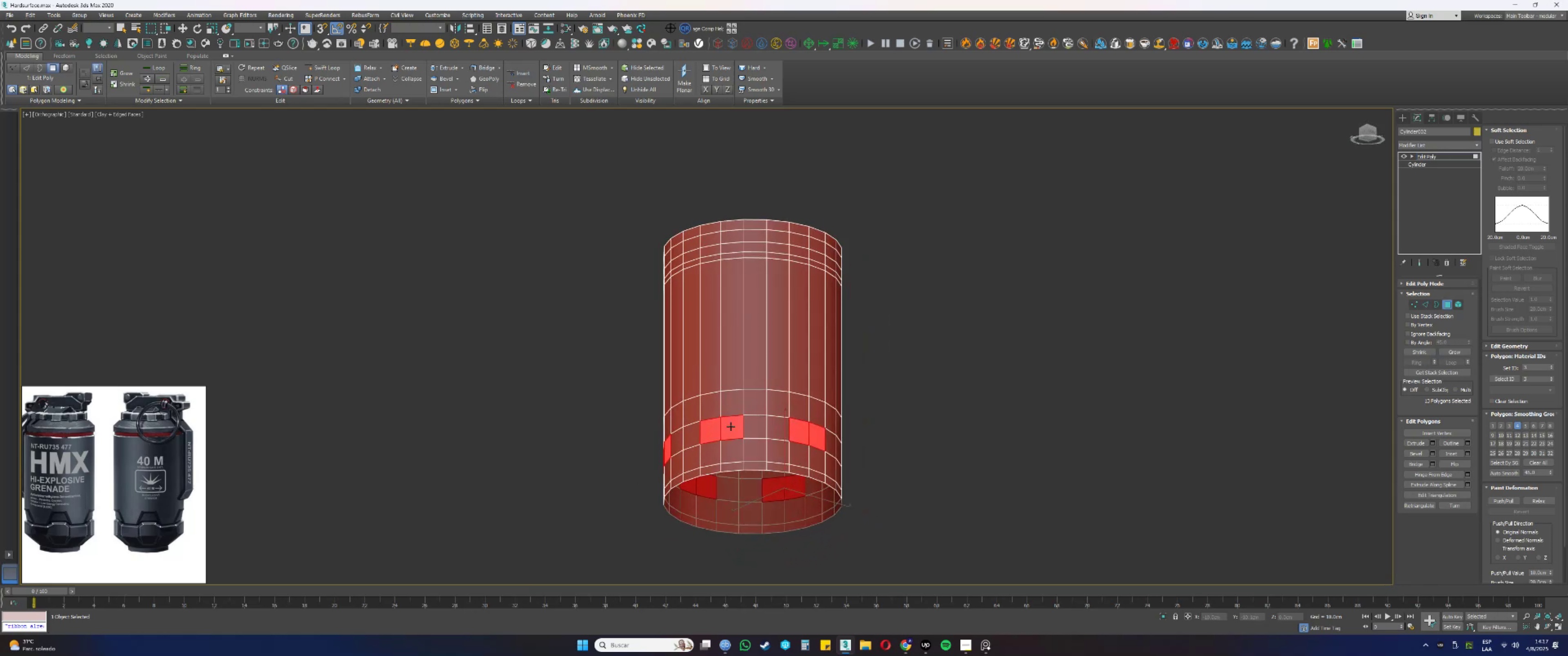 
hold_key(key=AltLeft, duration=1.34)
 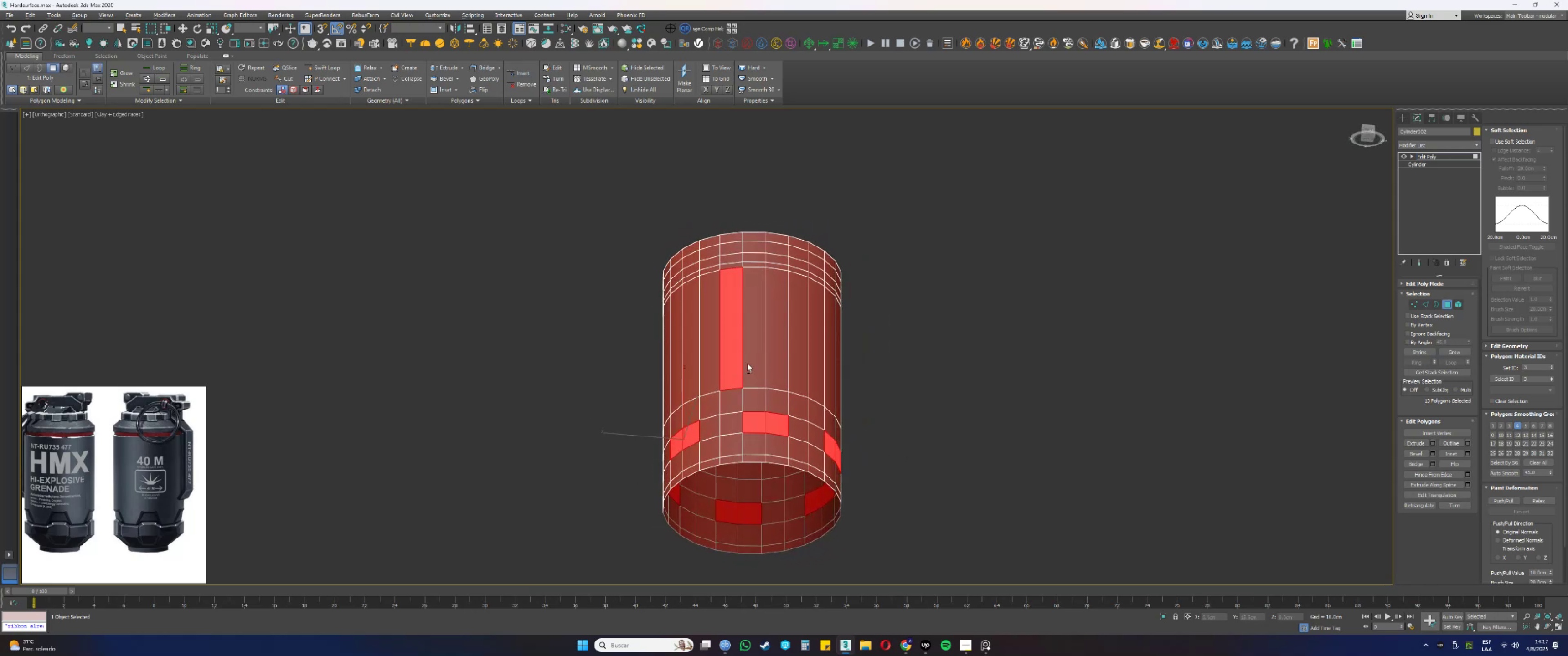 
hold_key(key=AltLeft, duration=0.53)
left_click_drag(start_coordinate=[763, 364], to_coordinate=[716, 364])
 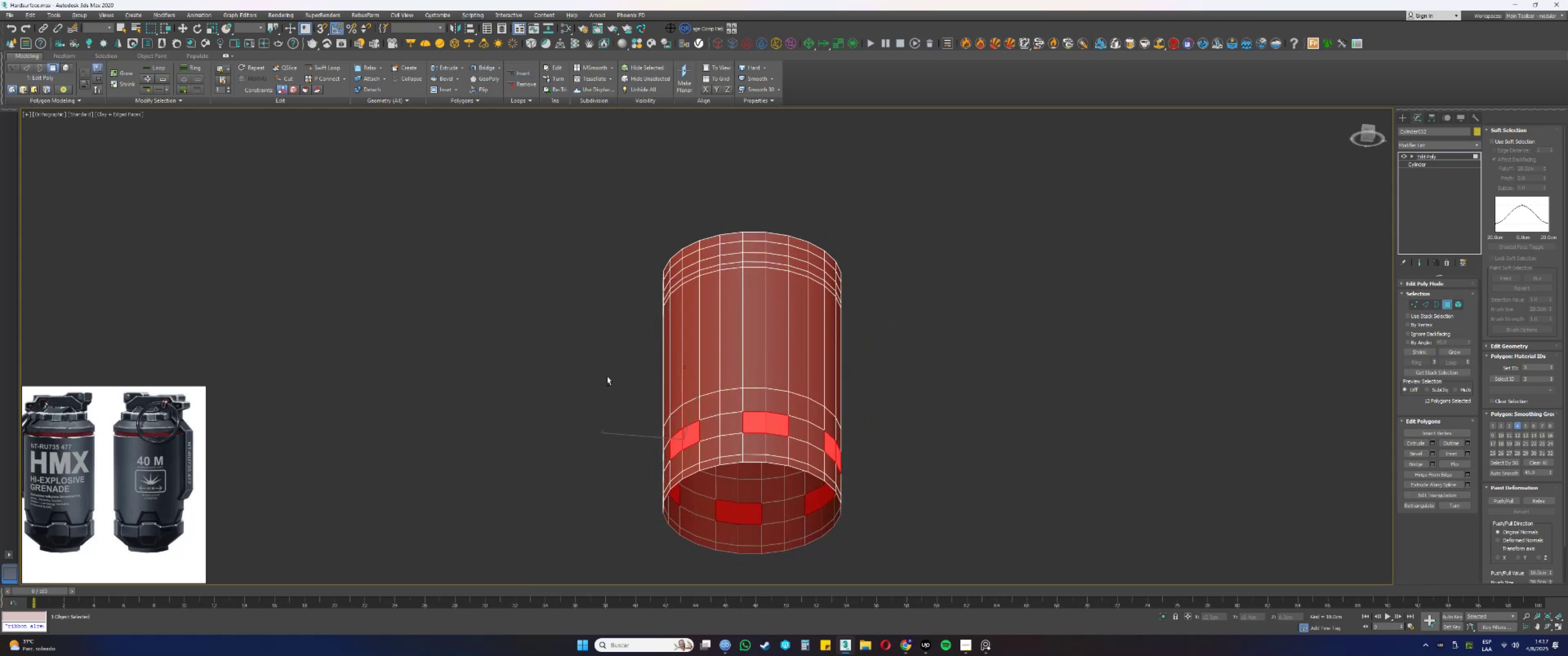 
hold_key(key=AltLeft, duration=1.5)
 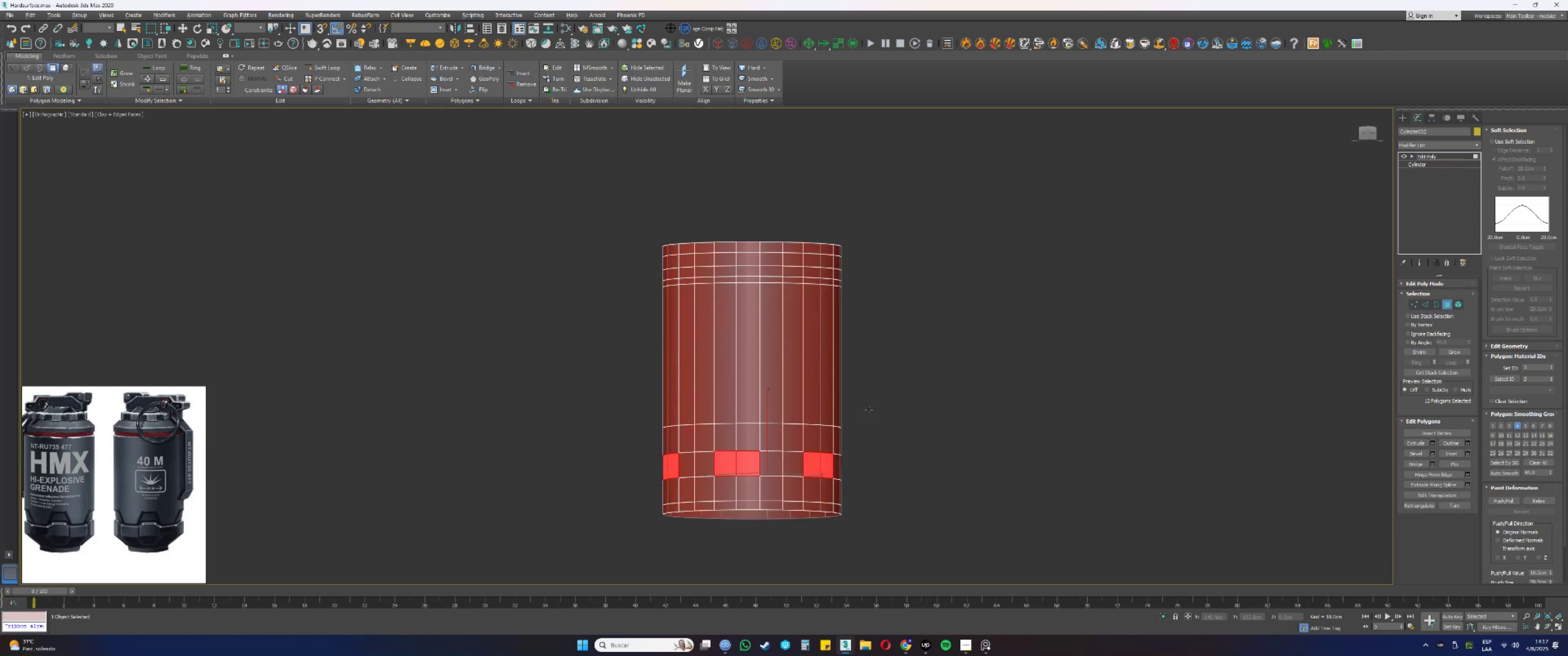 
key(Alt+AltLeft)
 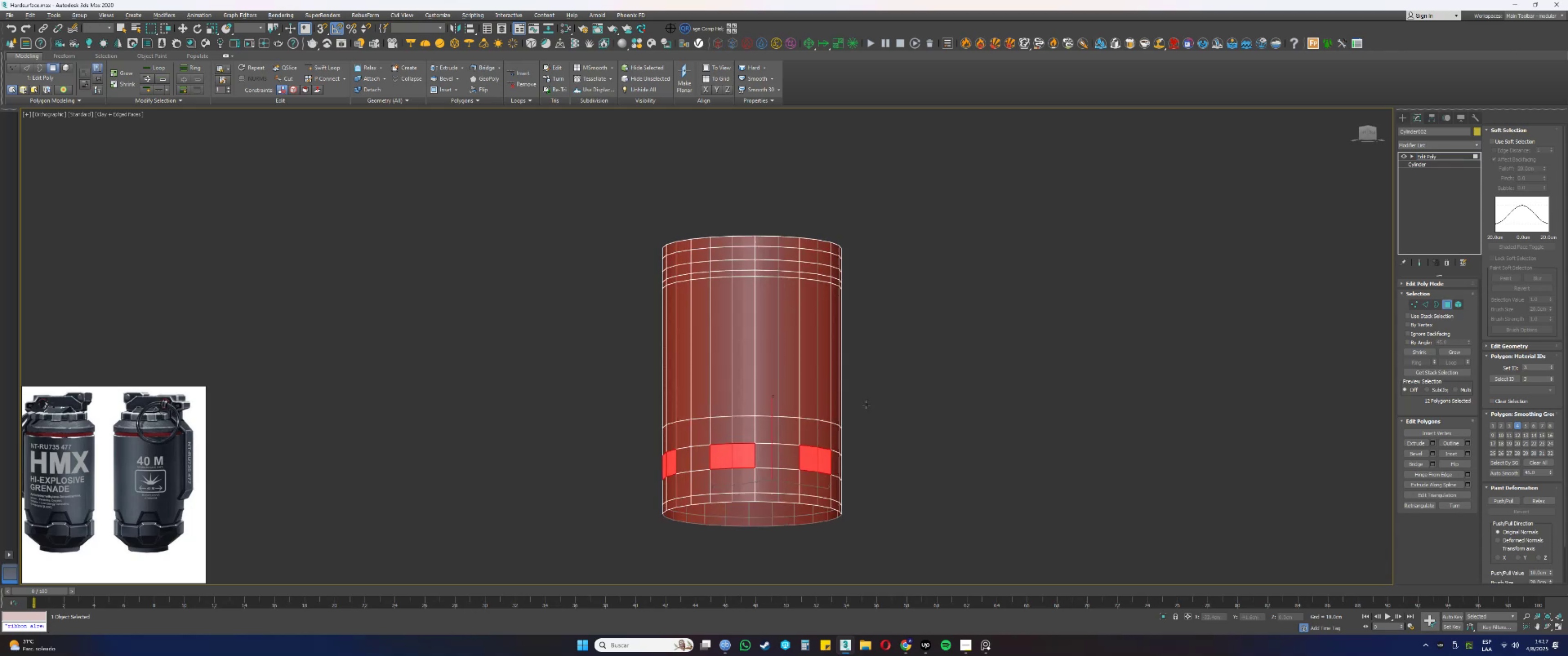 
key(Alt+AltLeft)
 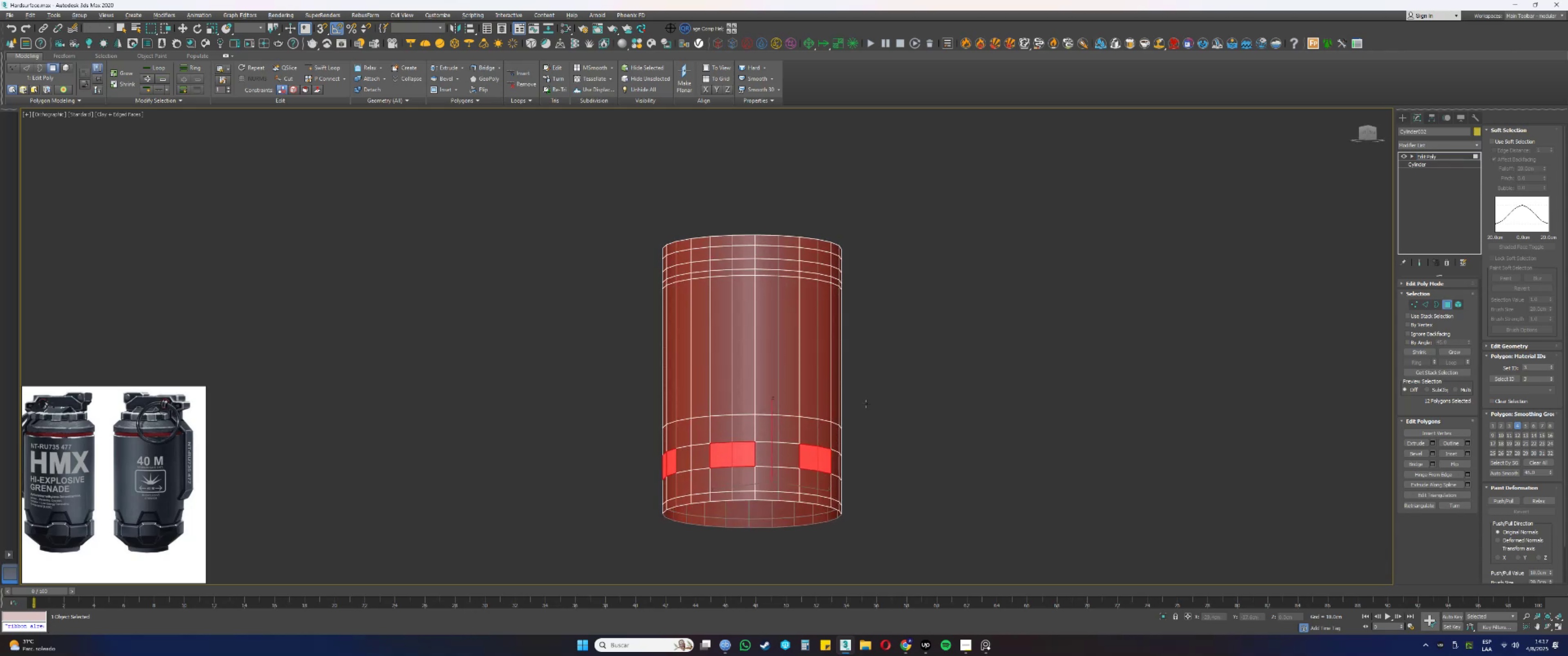 
key(Alt+AltLeft)
 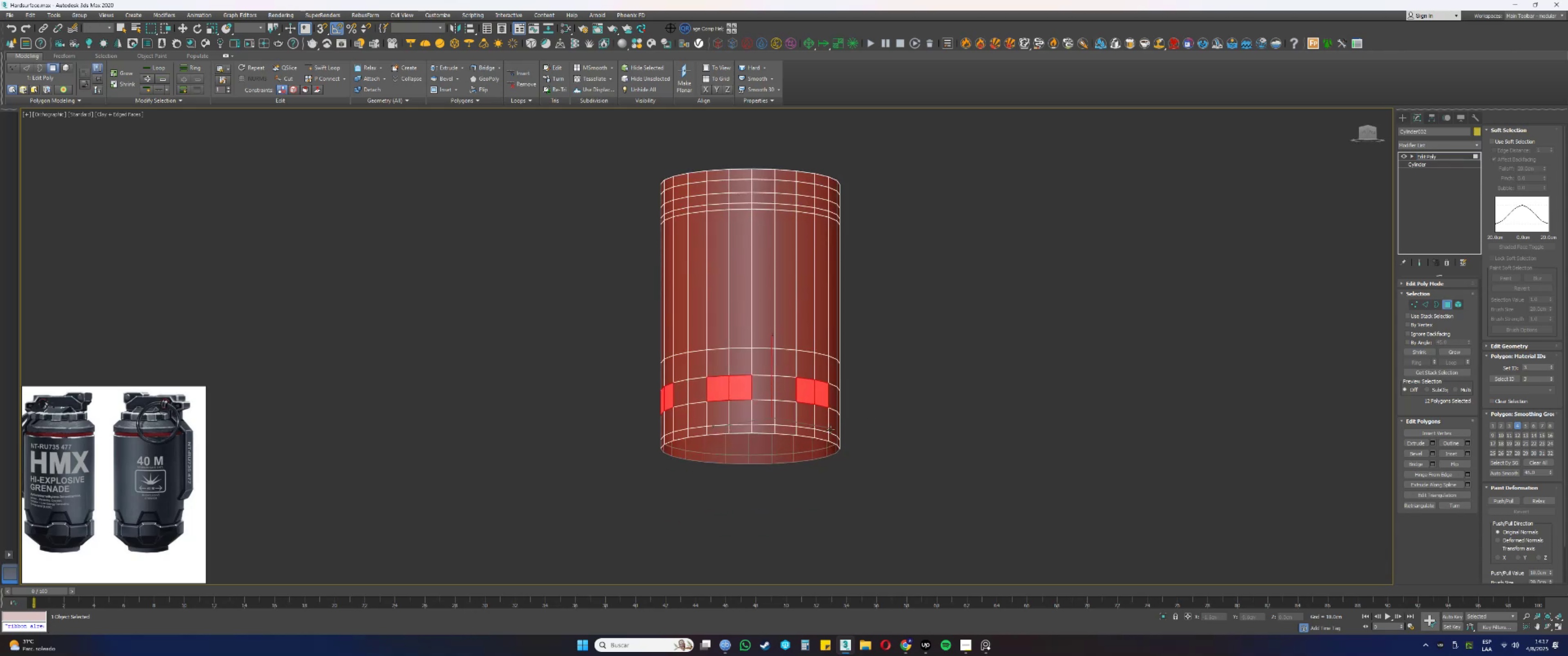 
scroll: coordinate [830, 429], scroll_direction: up, amount: 1.0
 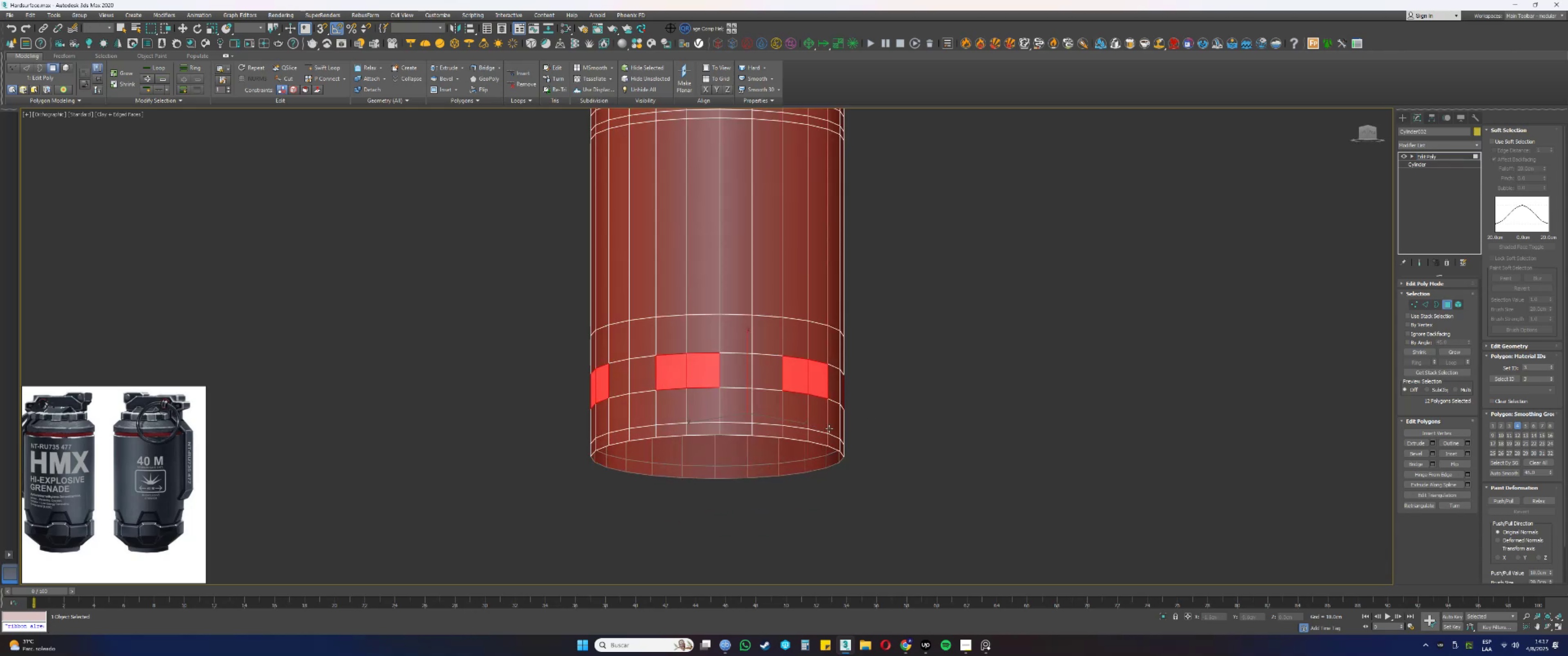 
key(Alt+AltLeft)
 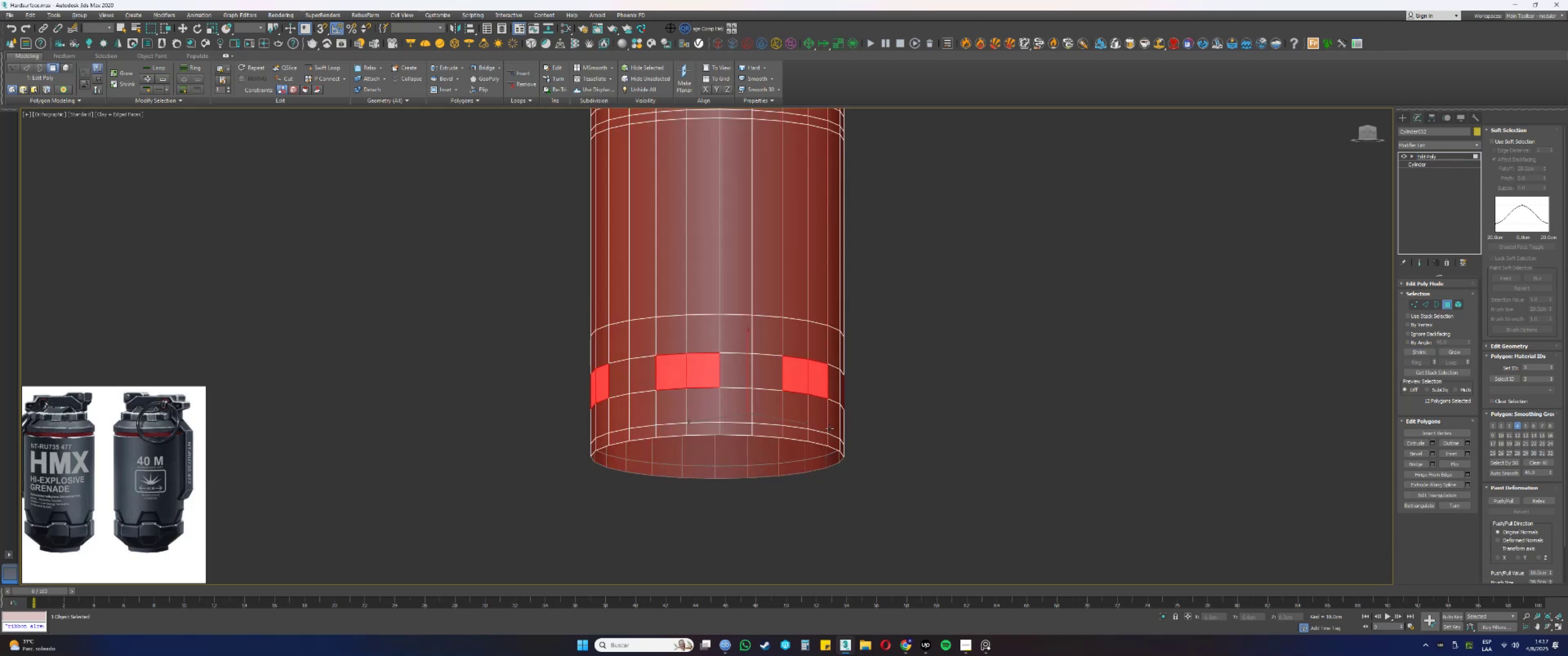 
type(fz)
 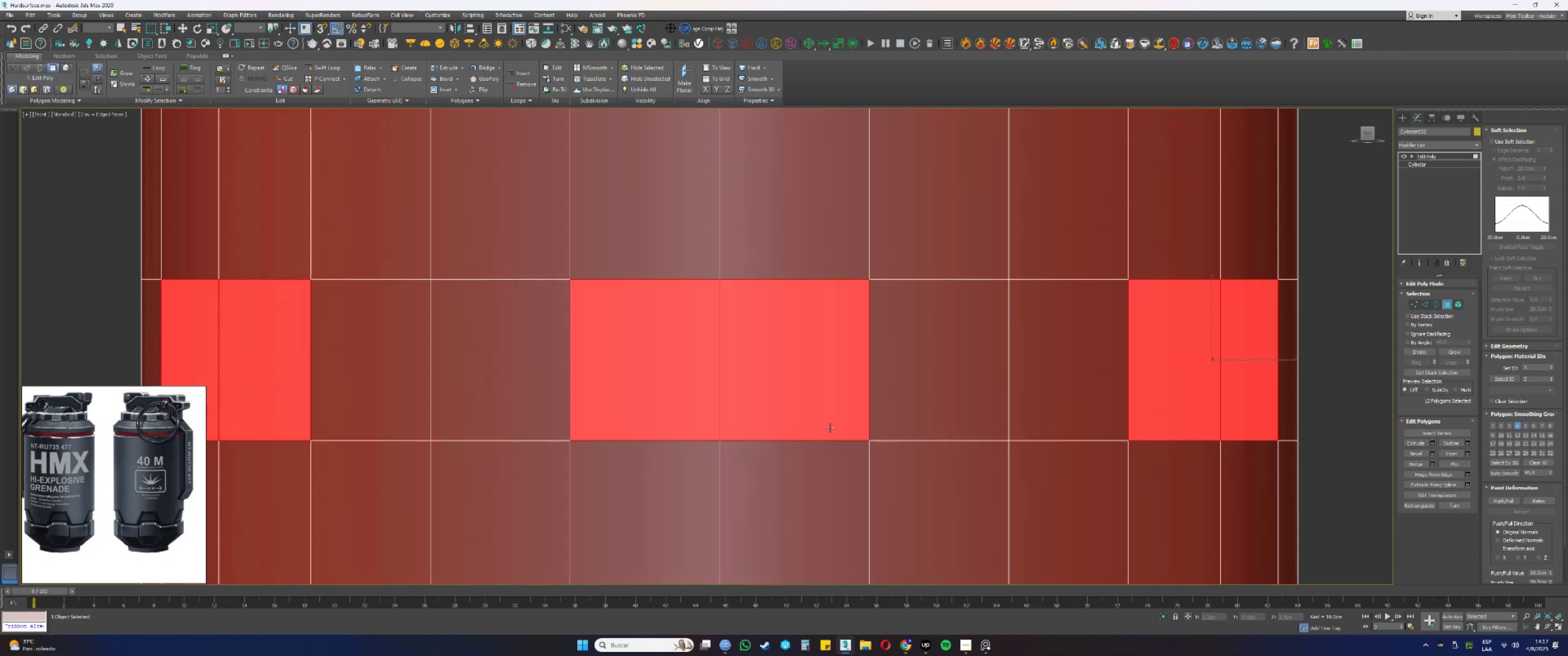 
scroll: coordinate [841, 405], scroll_direction: down, amount: 6.0
 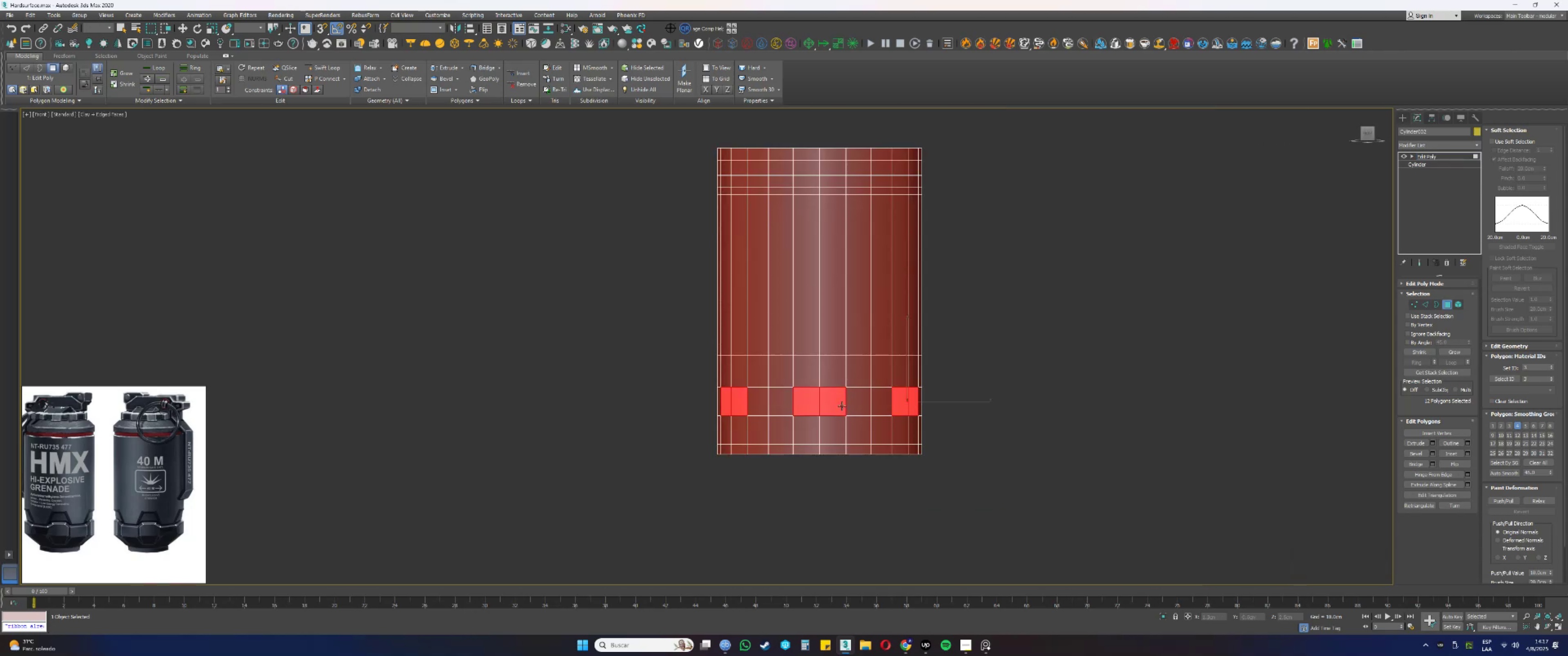 
hold_key(key=ControlLeft, duration=0.69)
left_click_drag(start_coordinate=[1036, 497], to_coordinate=[604, 429])
 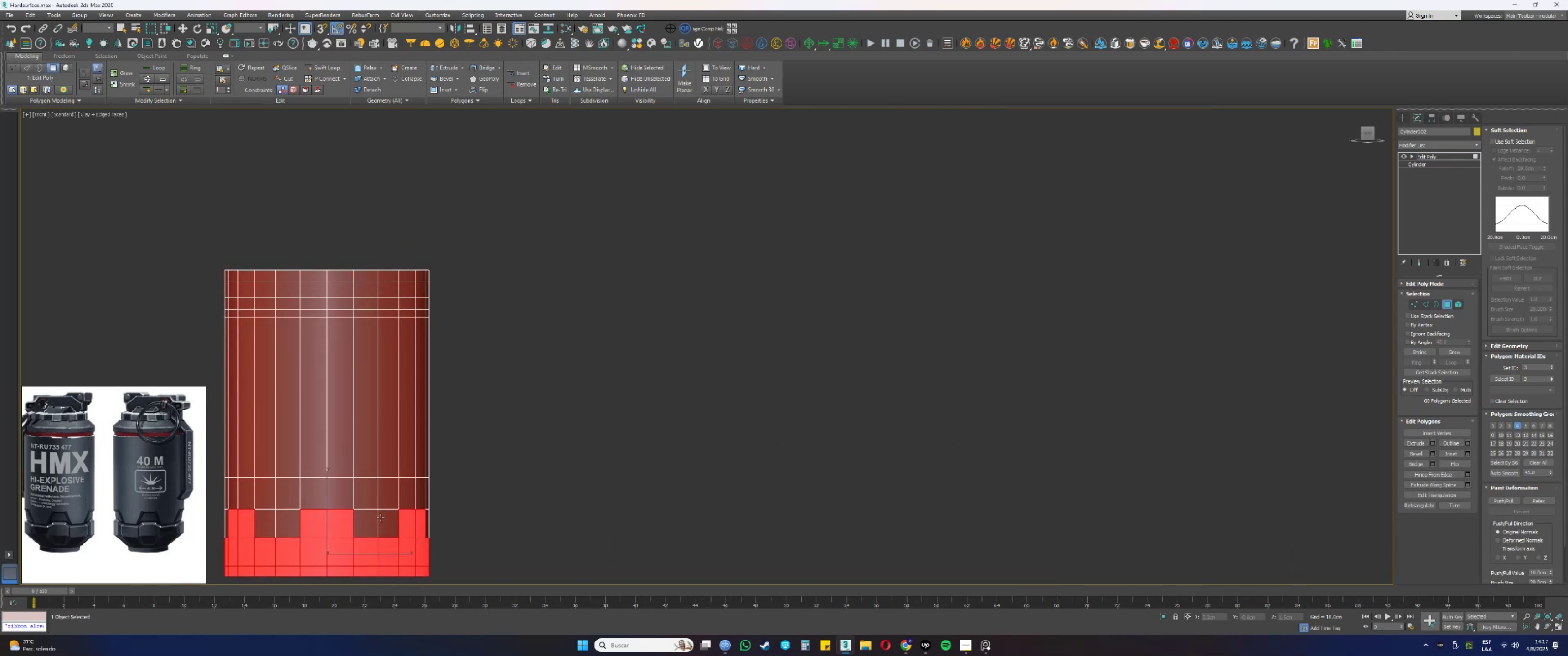 
wait(8.61)
 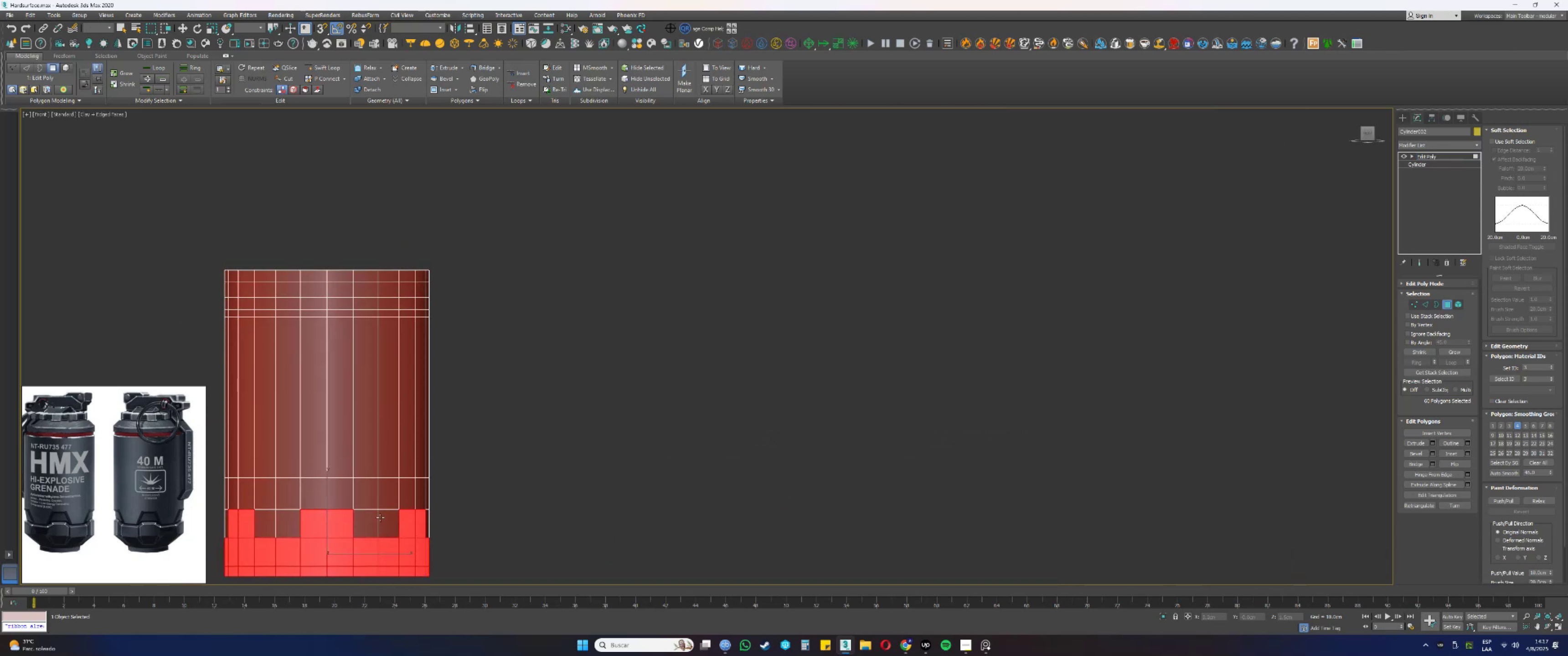 
hold_key(key=AltLeft, duration=0.56)
 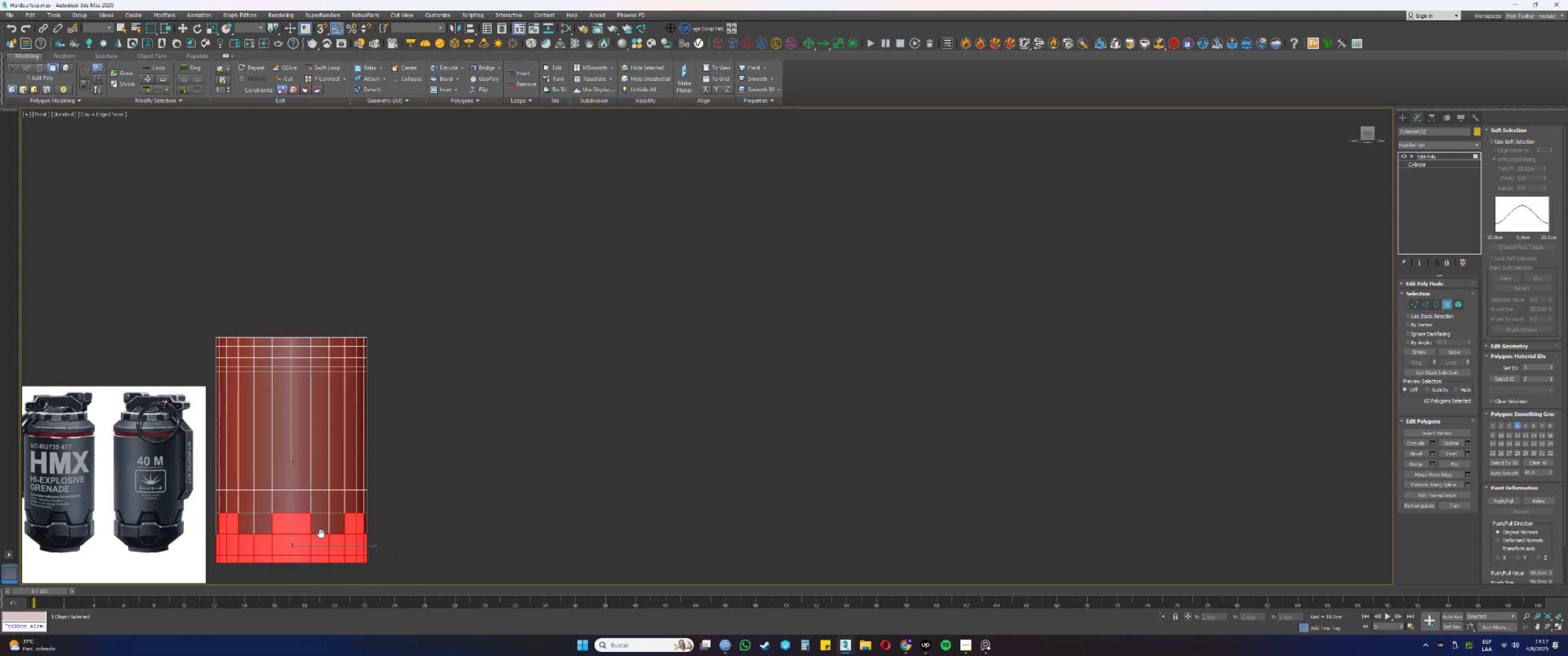 
hold_key(key=ControlLeft, duration=0.55)
 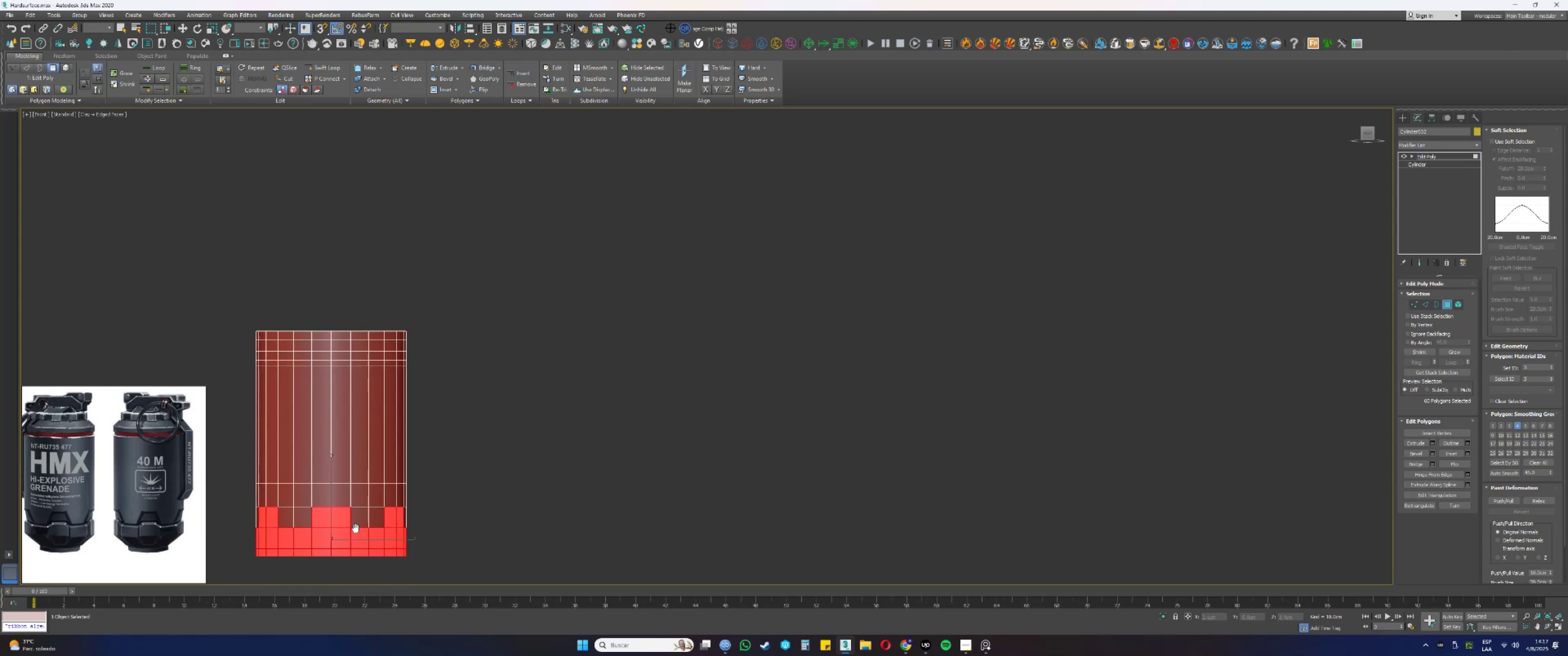 
hold_key(key=ControlLeft, duration=0.7)
 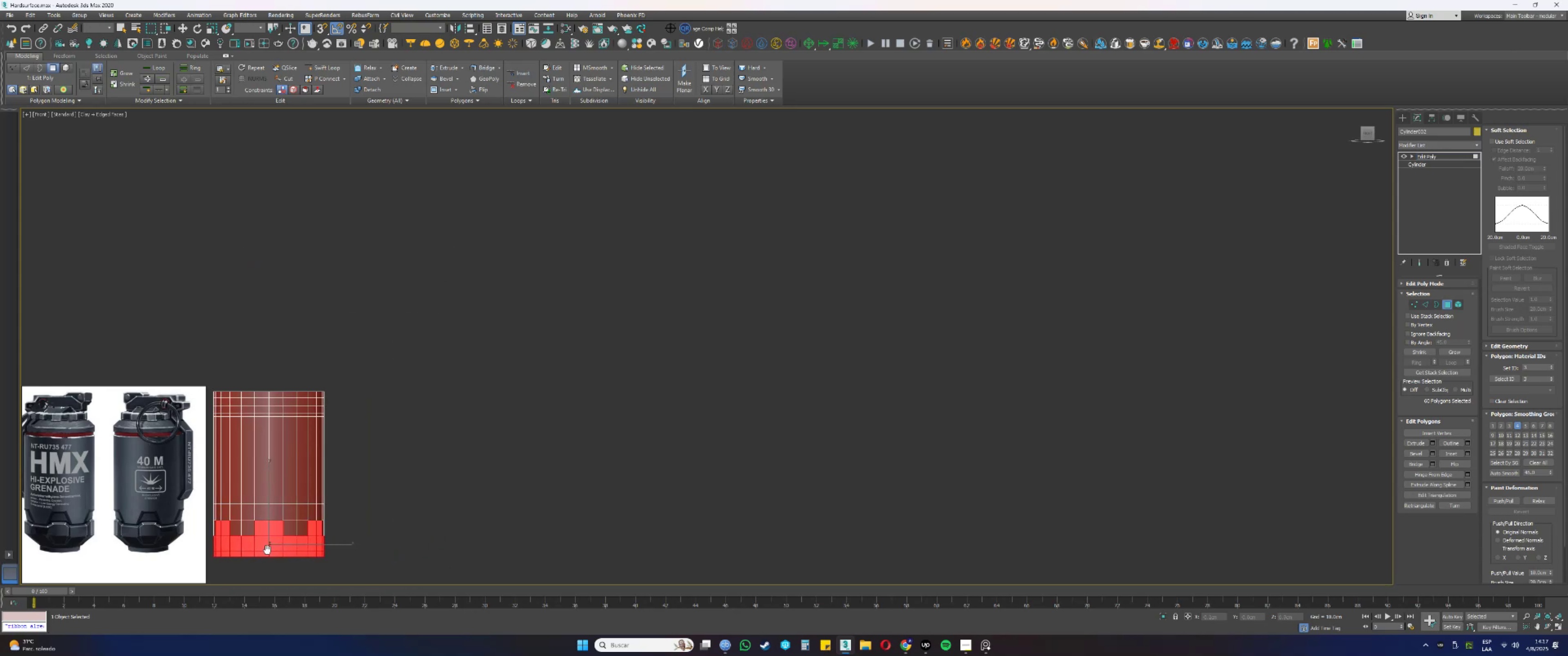 
hold_key(key=AltLeft, duration=0.68)
 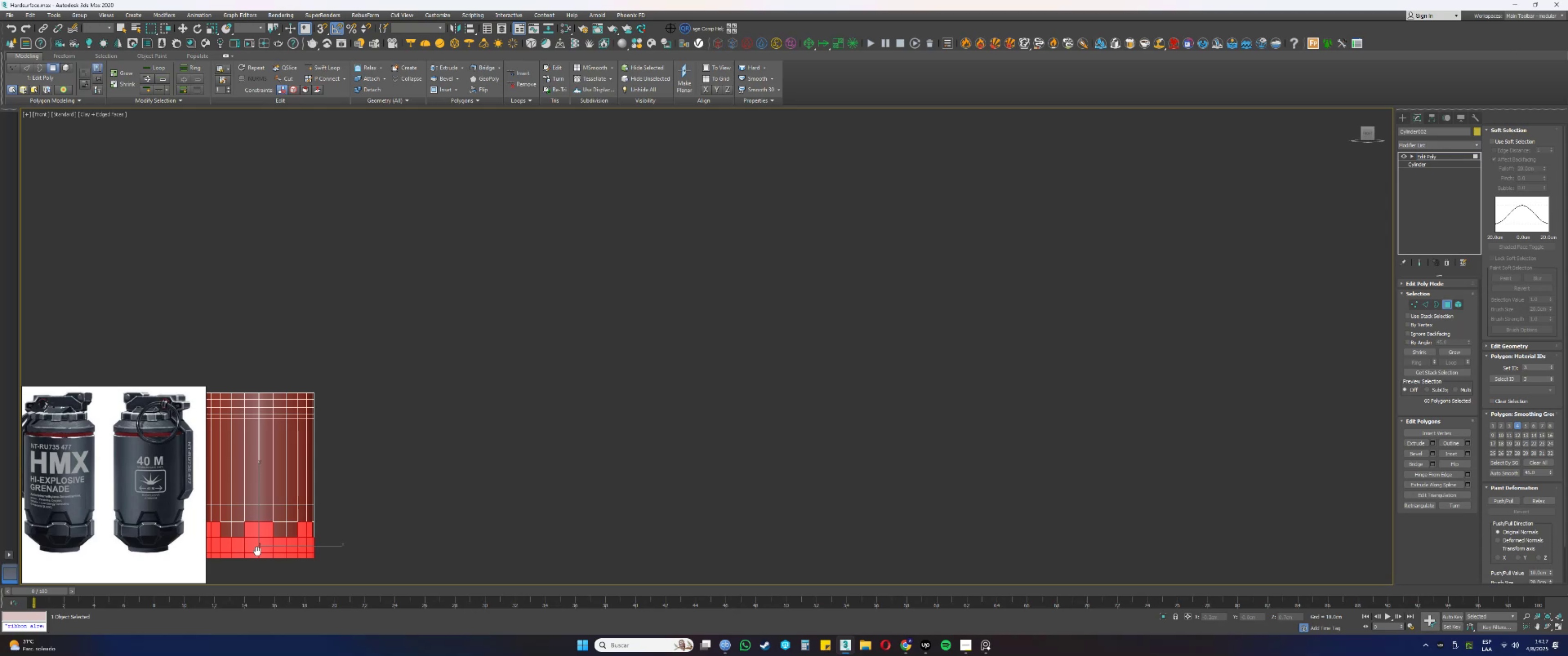 
wait(7.92)
 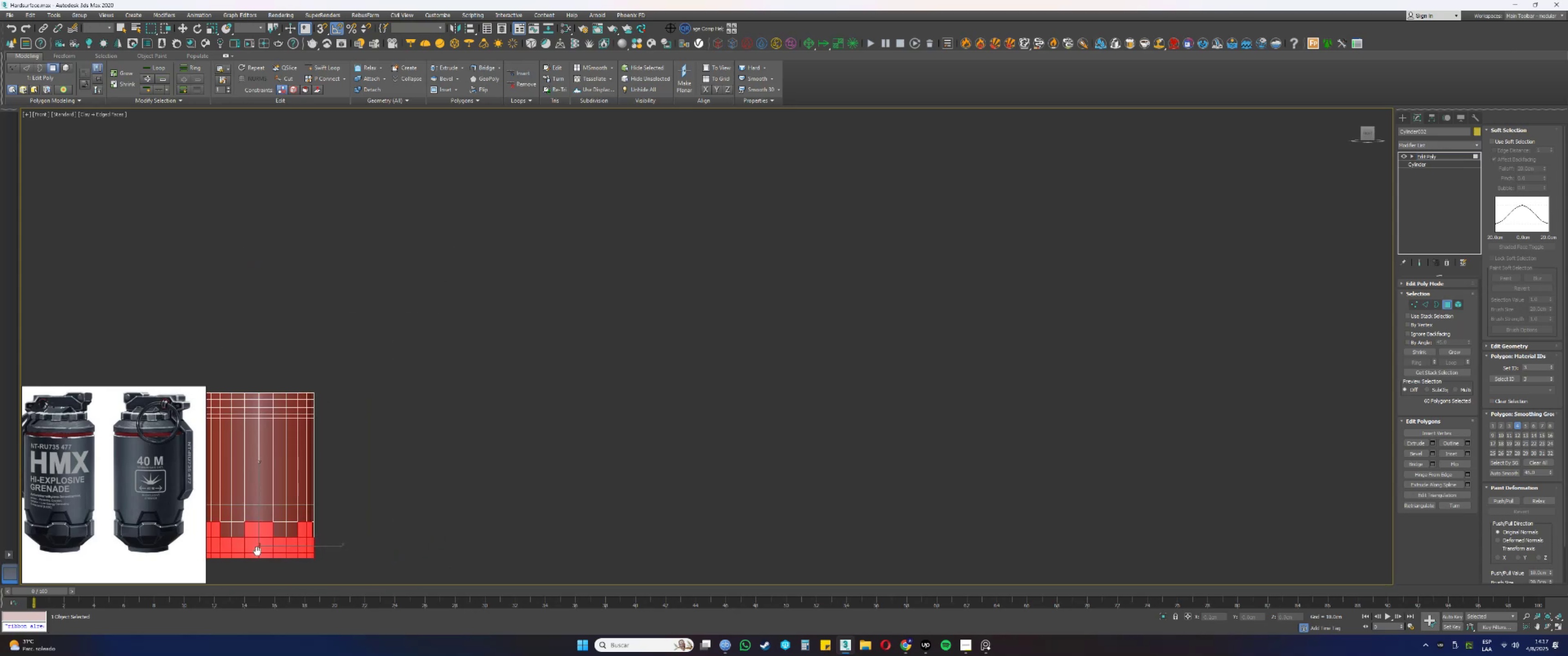 
scroll: coordinate [331, 527], scroll_direction: up, amount: 2.0
 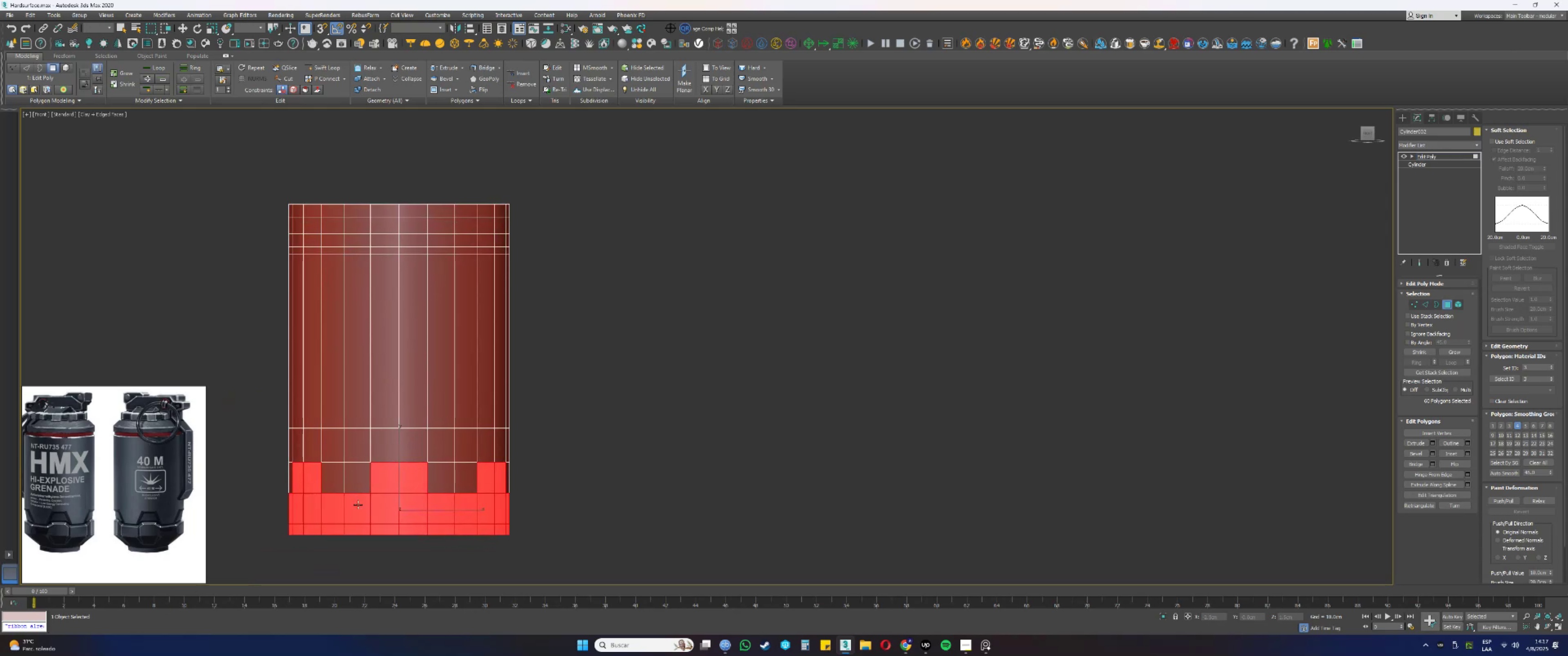 
hold_key(key=ControlLeft, duration=1.27)
 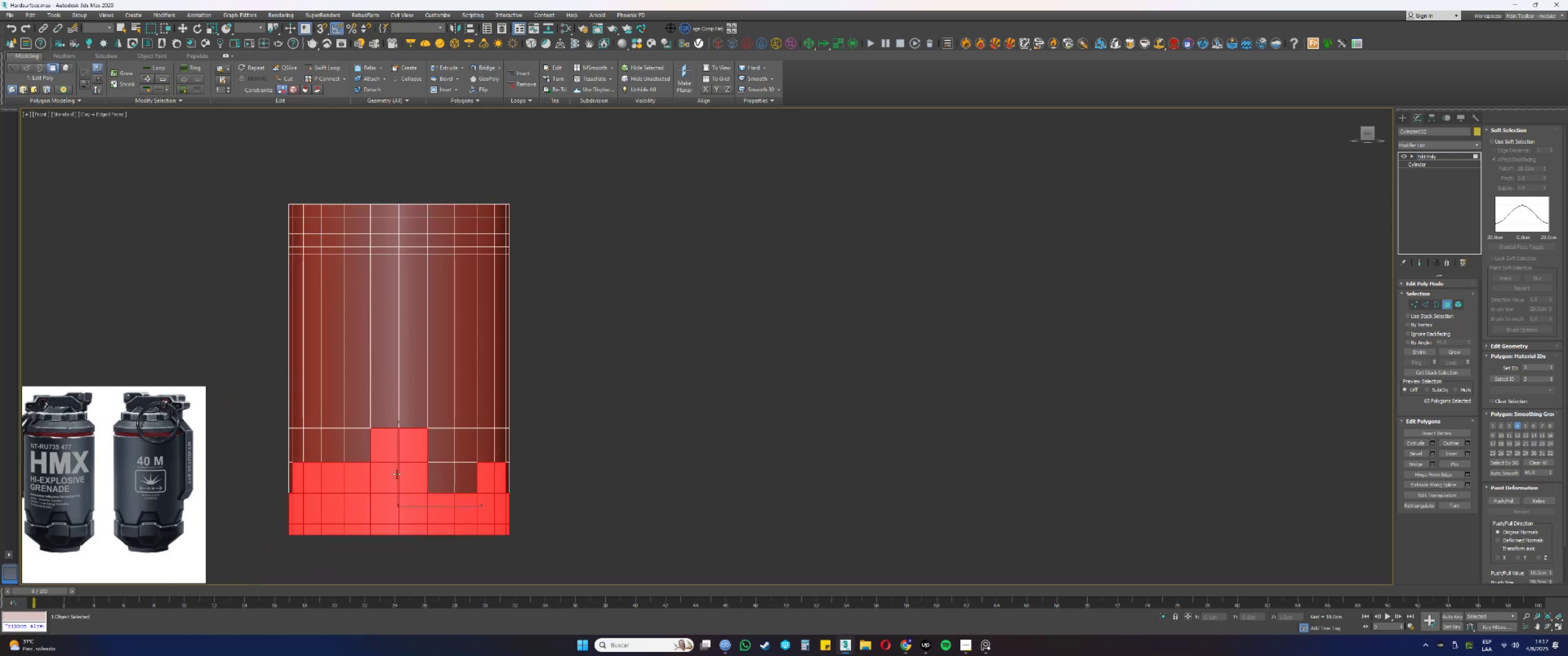 
hold_key(key=ControlLeft, duration=0.69)
 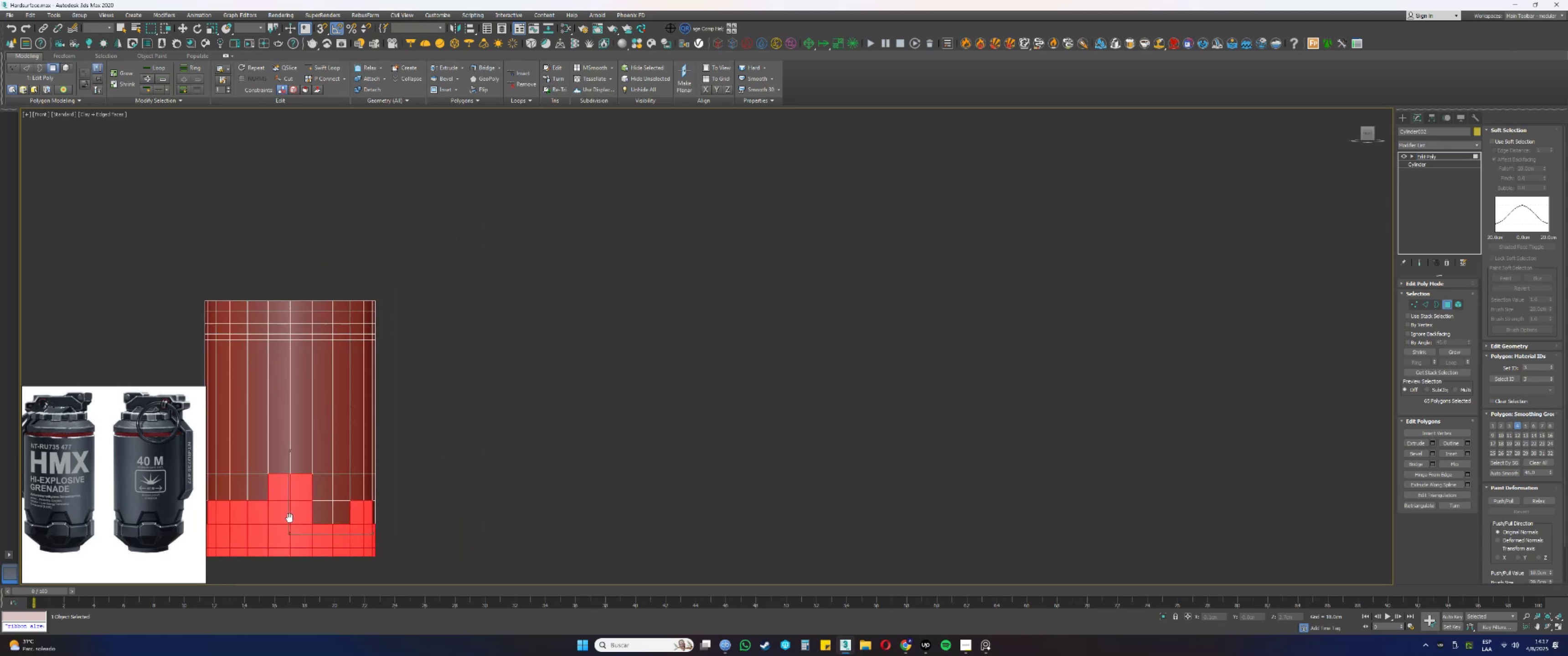 
hold_key(key=AltLeft, duration=0.65)
 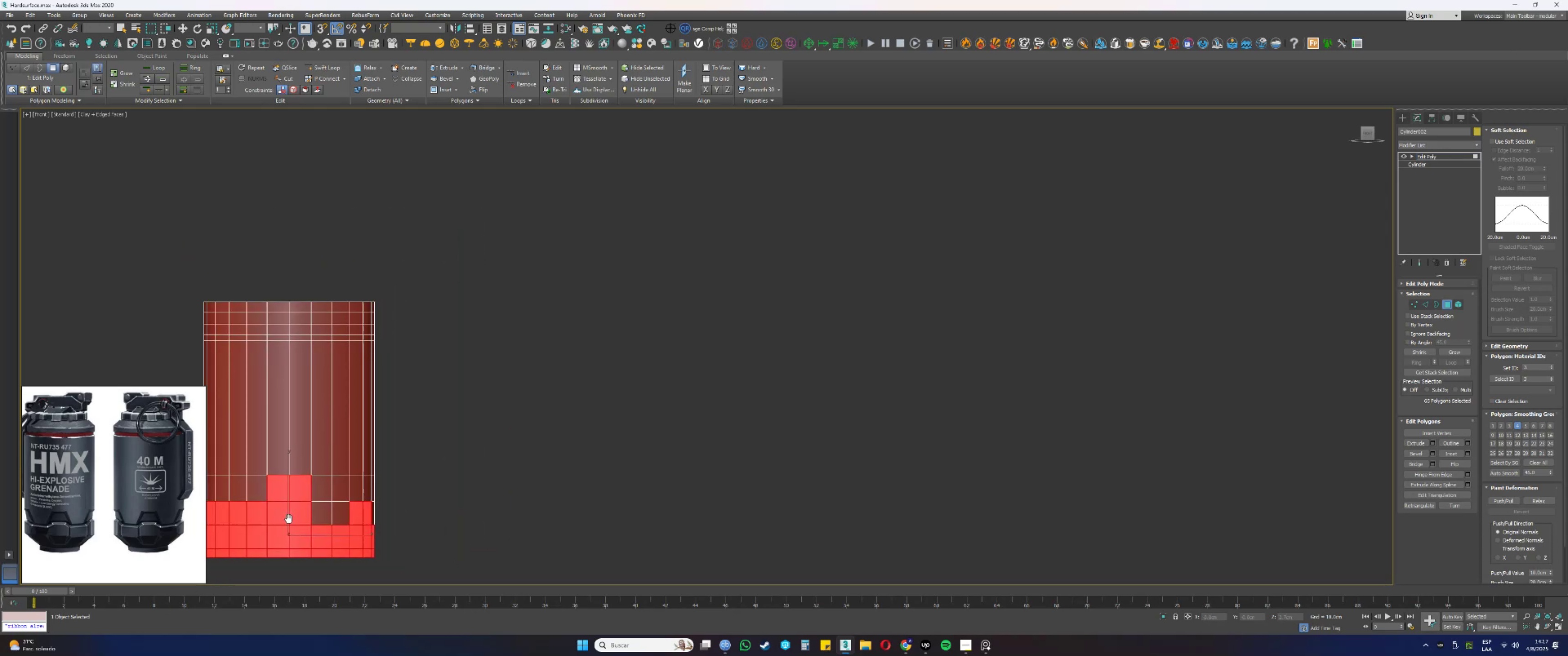 
hold_key(key=AltLeft, duration=0.69)
 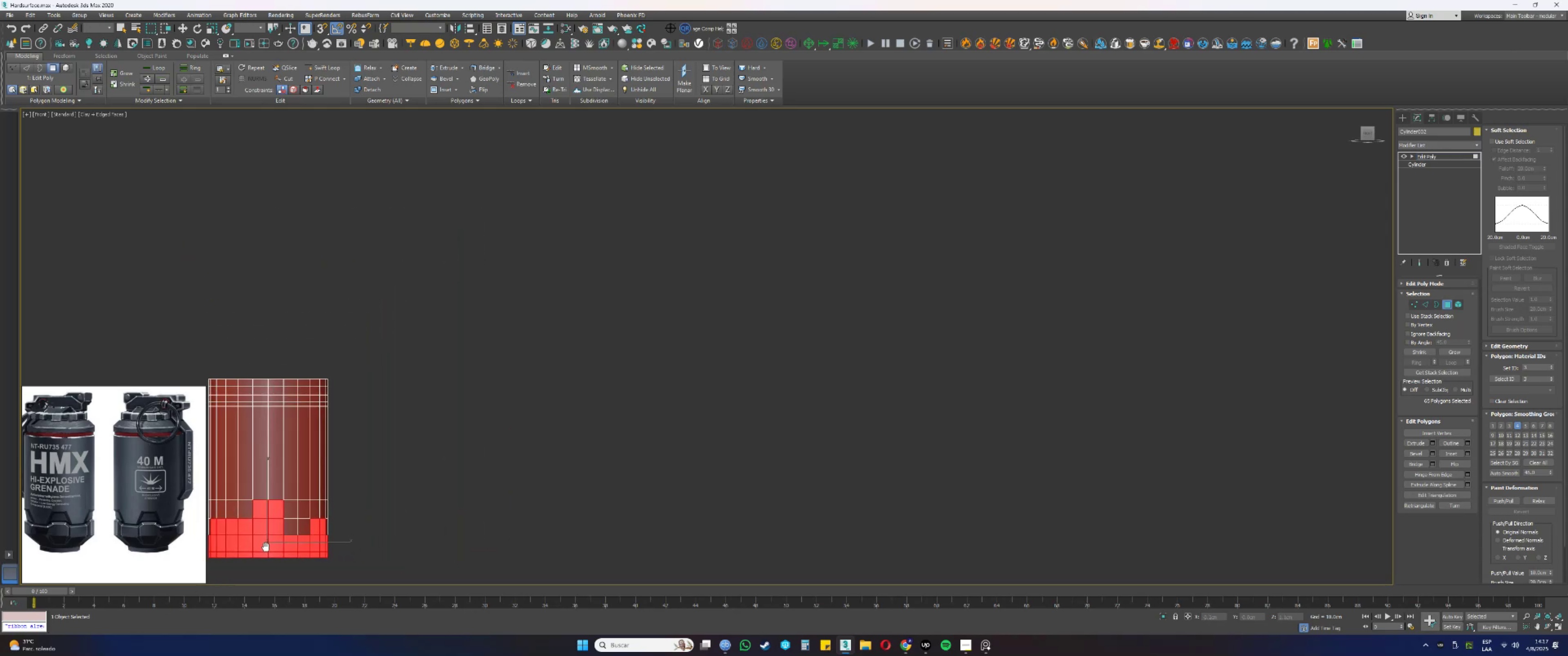 
hold_key(key=ControlLeft, duration=0.69)
 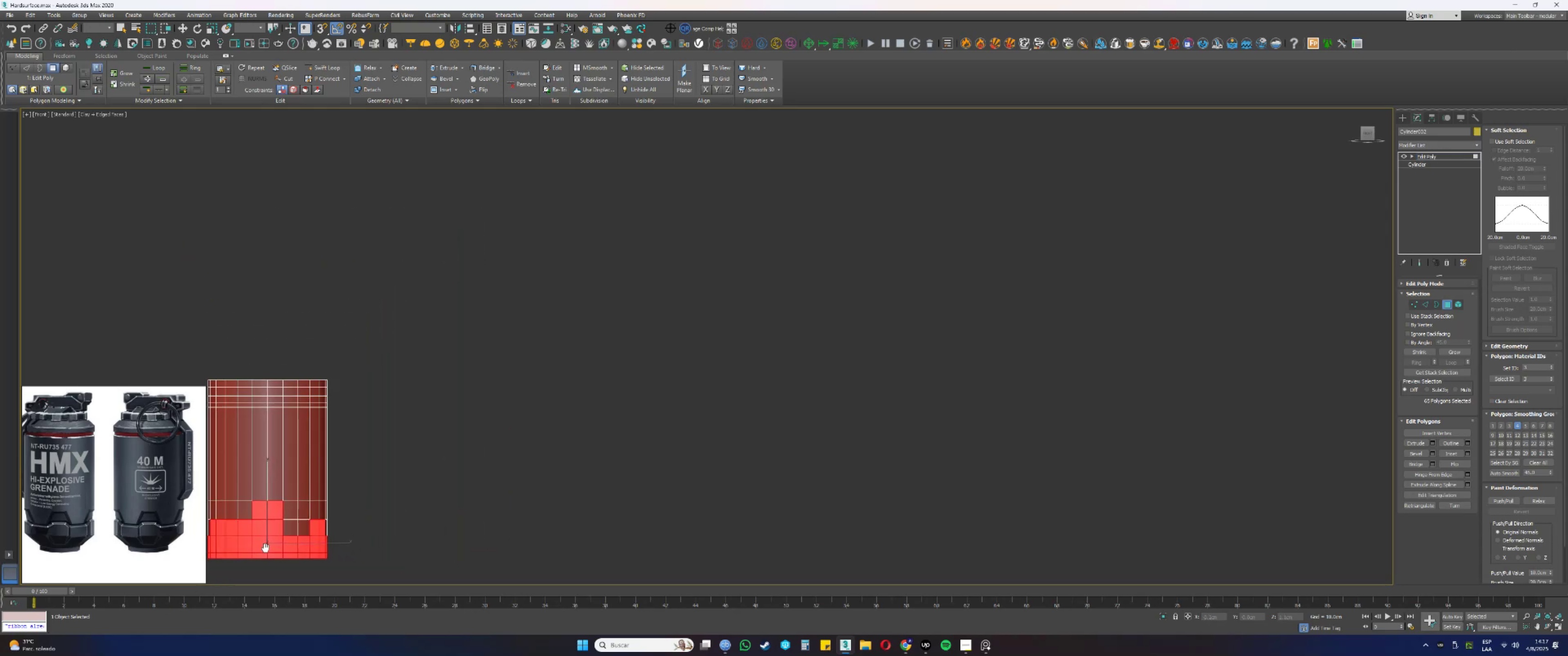 
hold_key(key=ControlLeft, duration=0.66)
 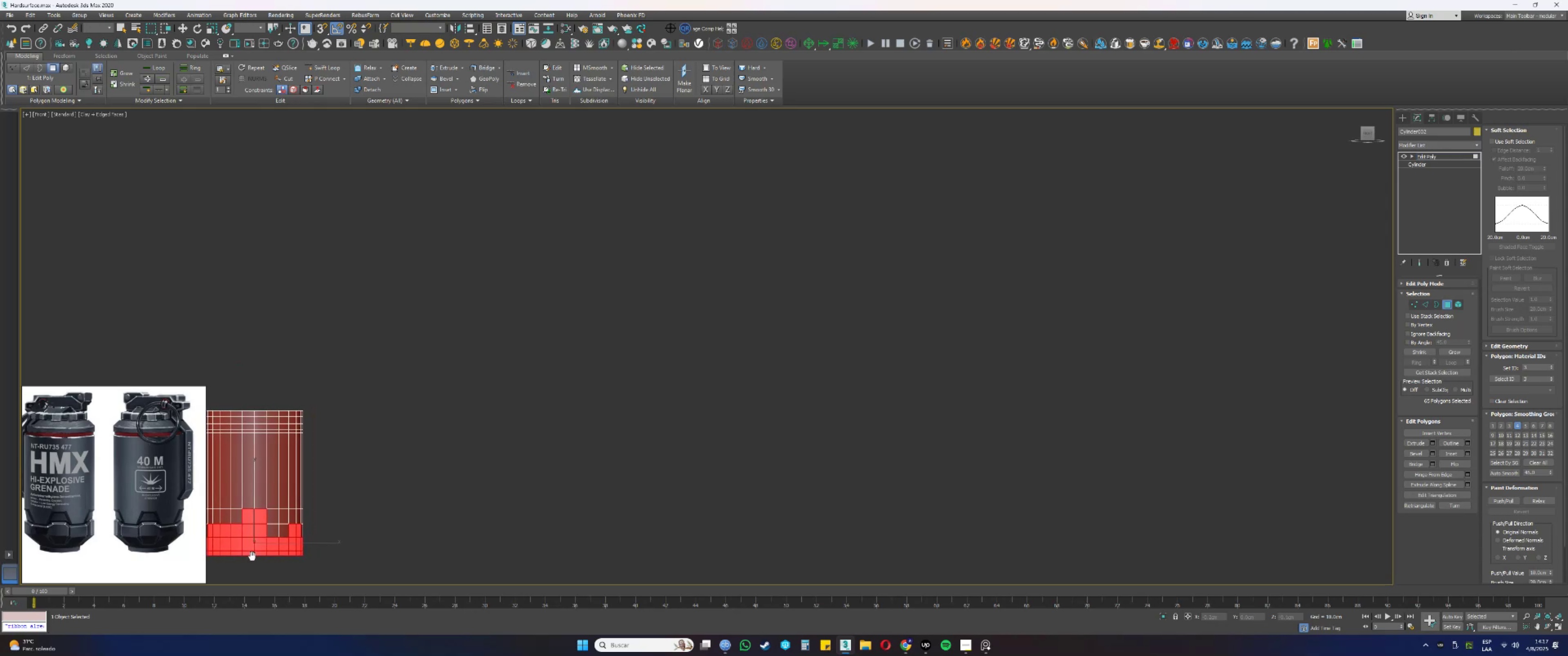 
hold_key(key=AltLeft, duration=0.66)
 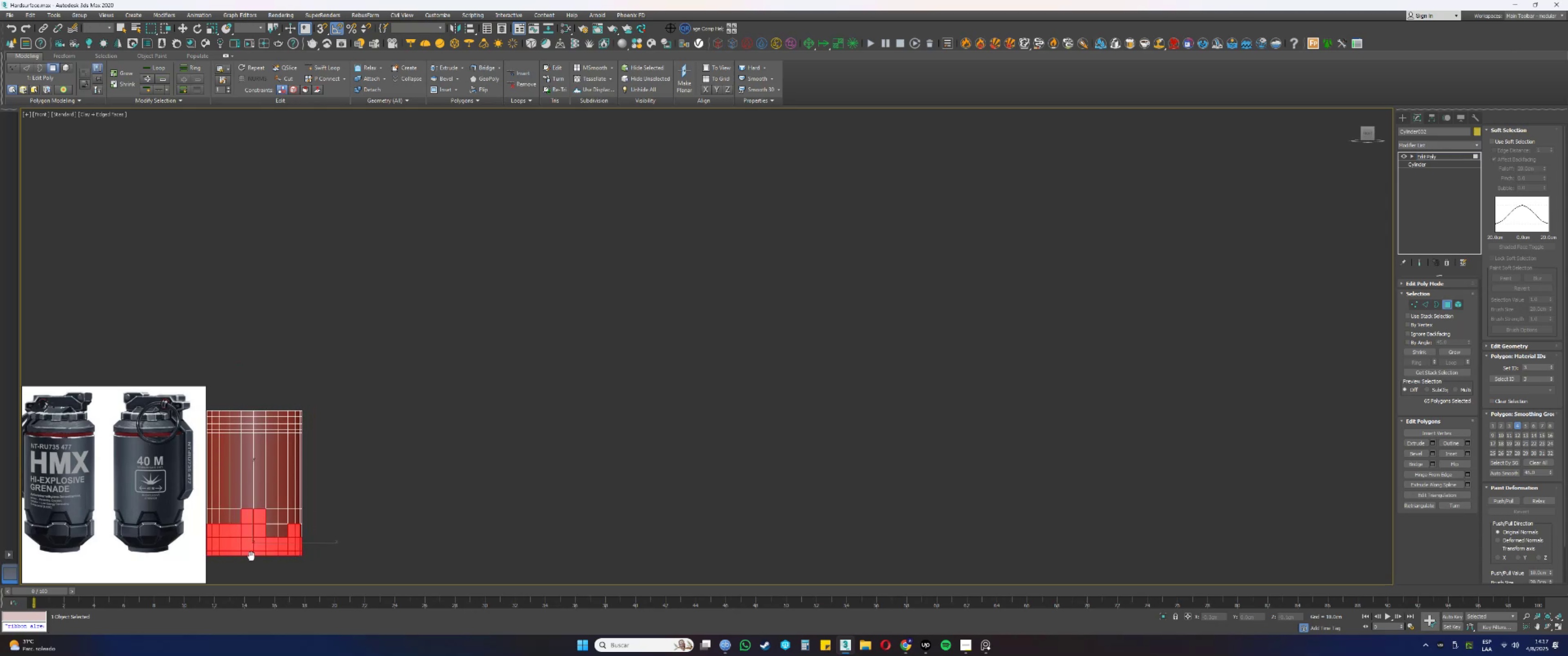 
wait(6.83)
 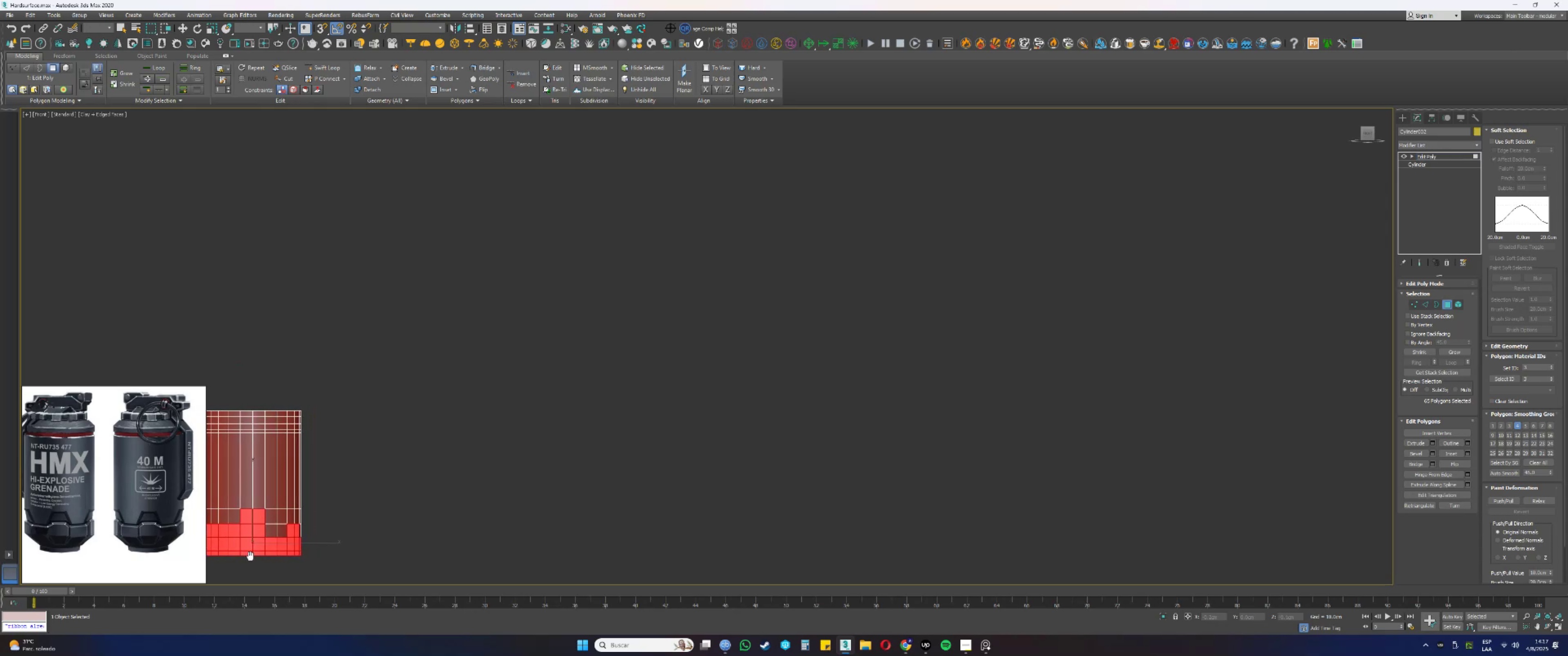 
scroll: coordinate [417, 517], scroll_direction: up, amount: 2.0
 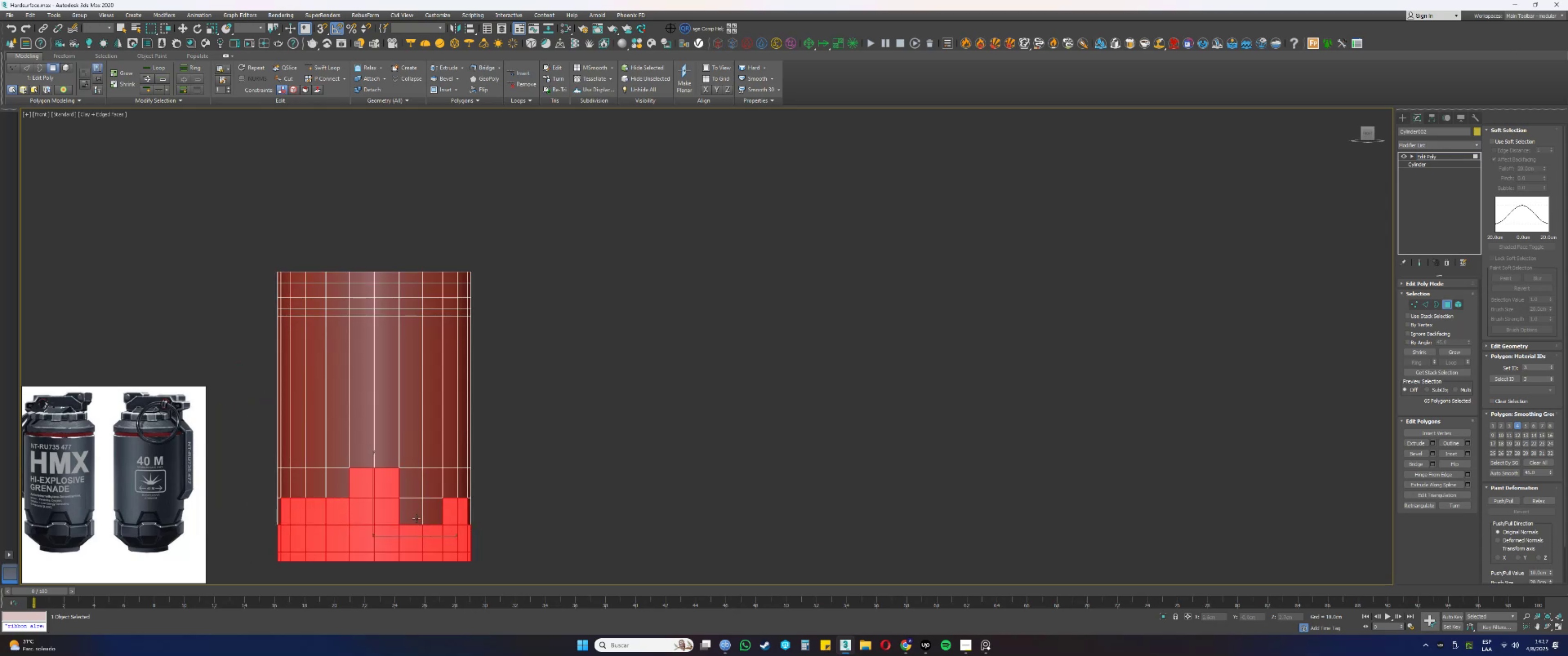 
hold_key(key=ControlLeft, duration=1.39)
triple_click([422, 516])
 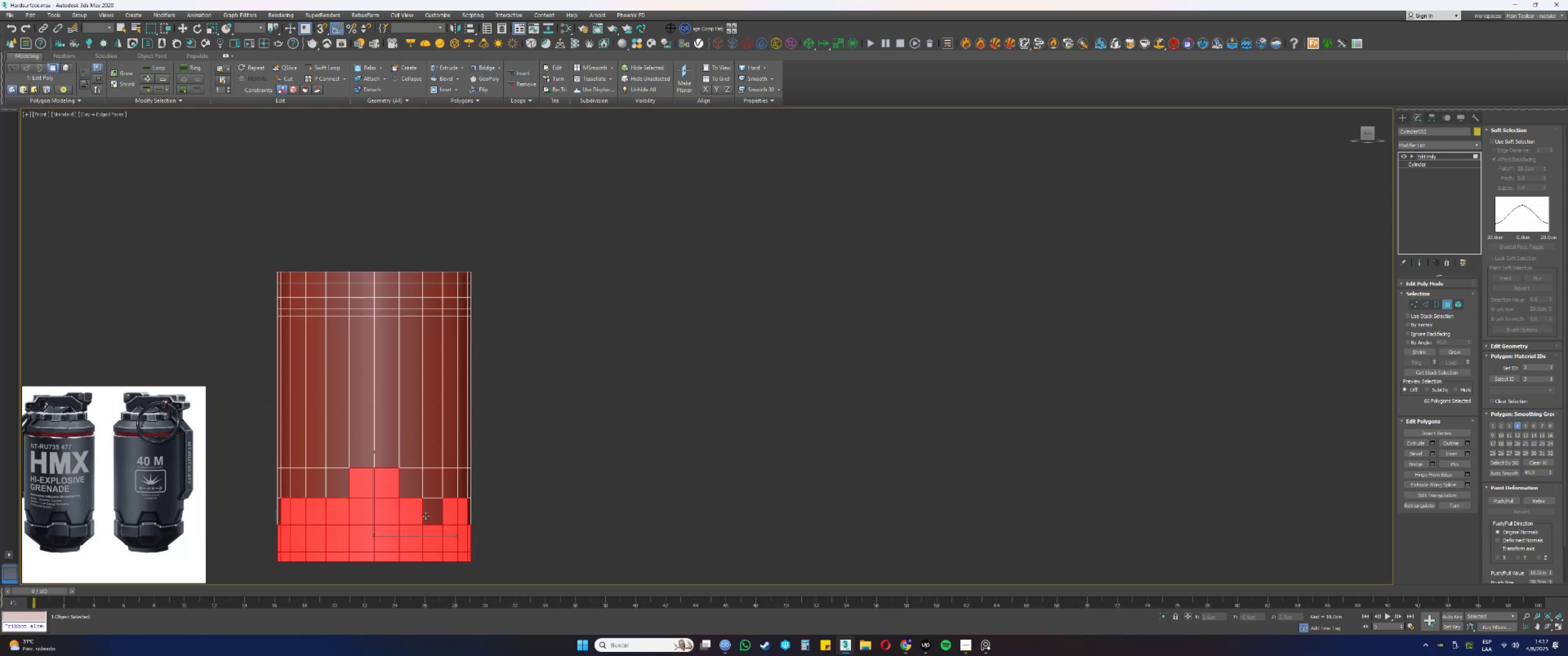 
triple_click([426, 516])
 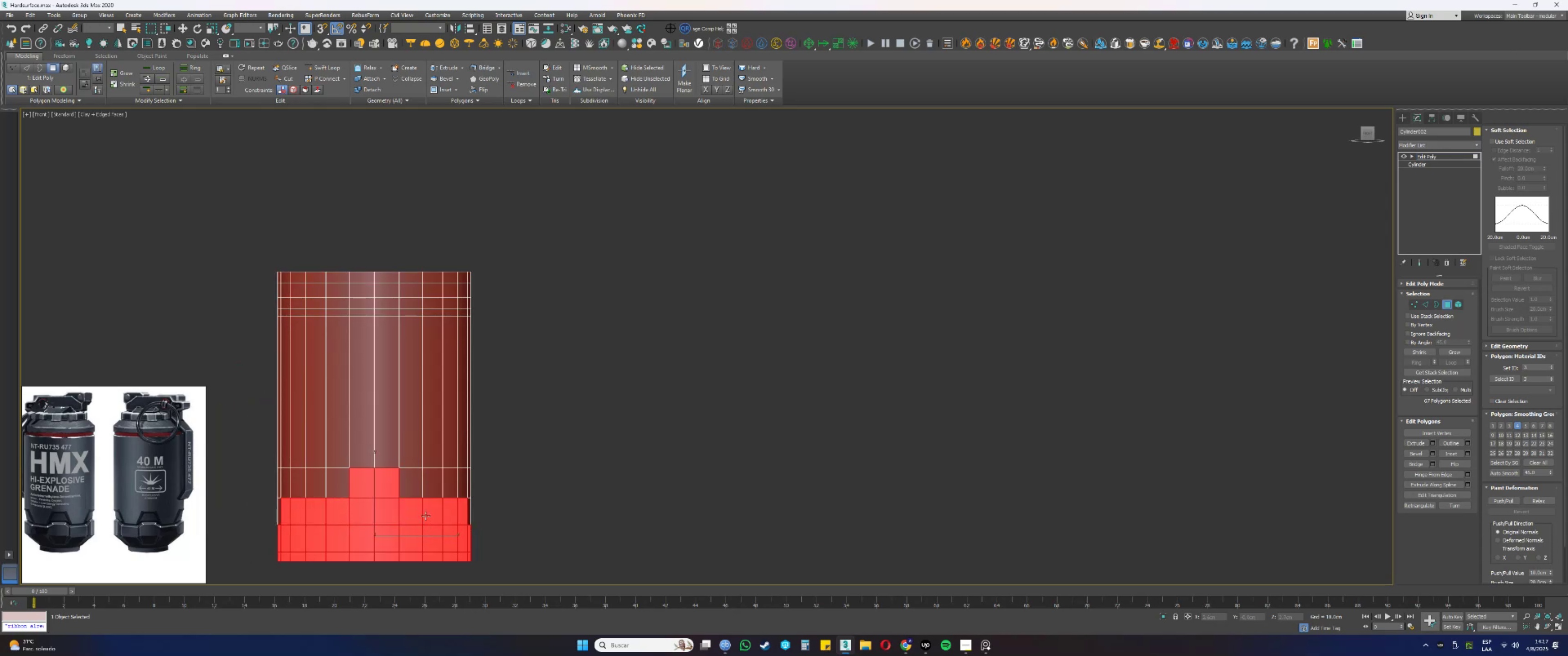 
hold_key(key=AltLeft, duration=0.43)
 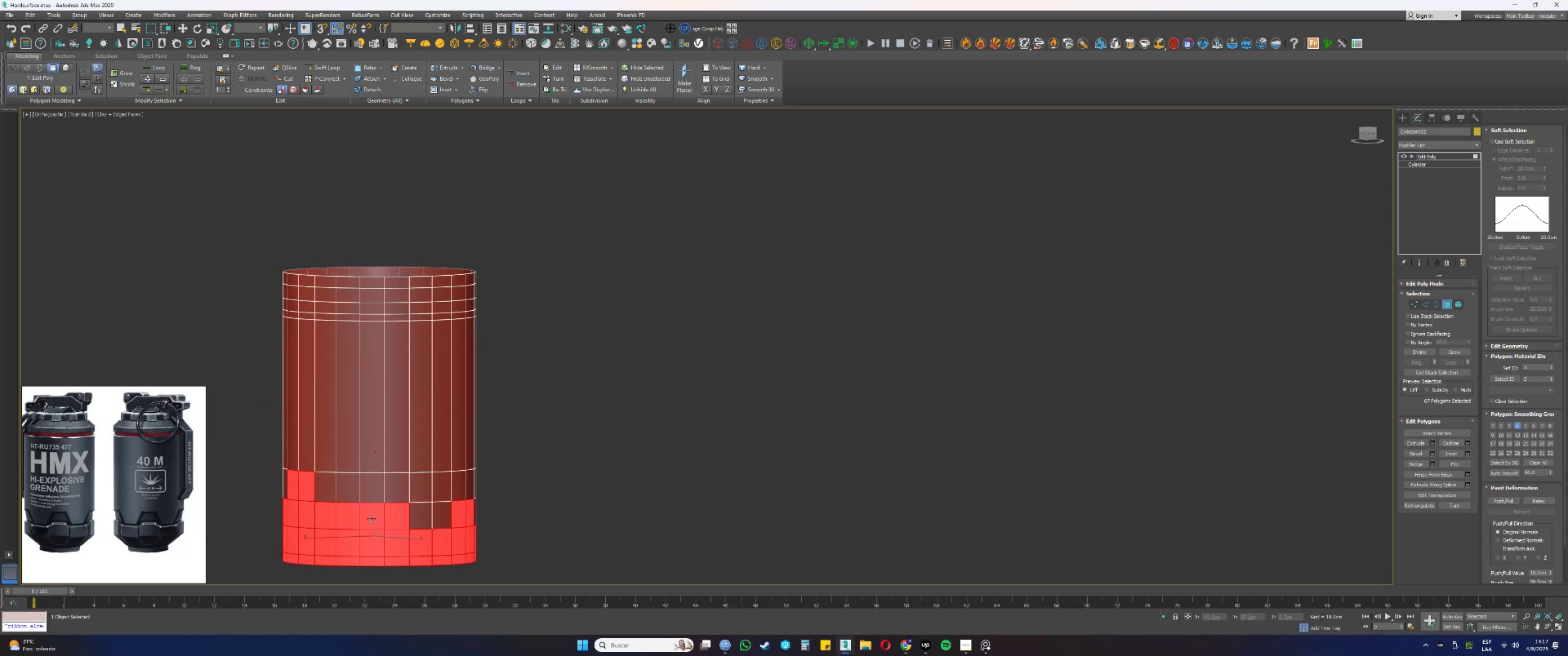 
hold_key(key=ControlLeft, duration=1.54)
 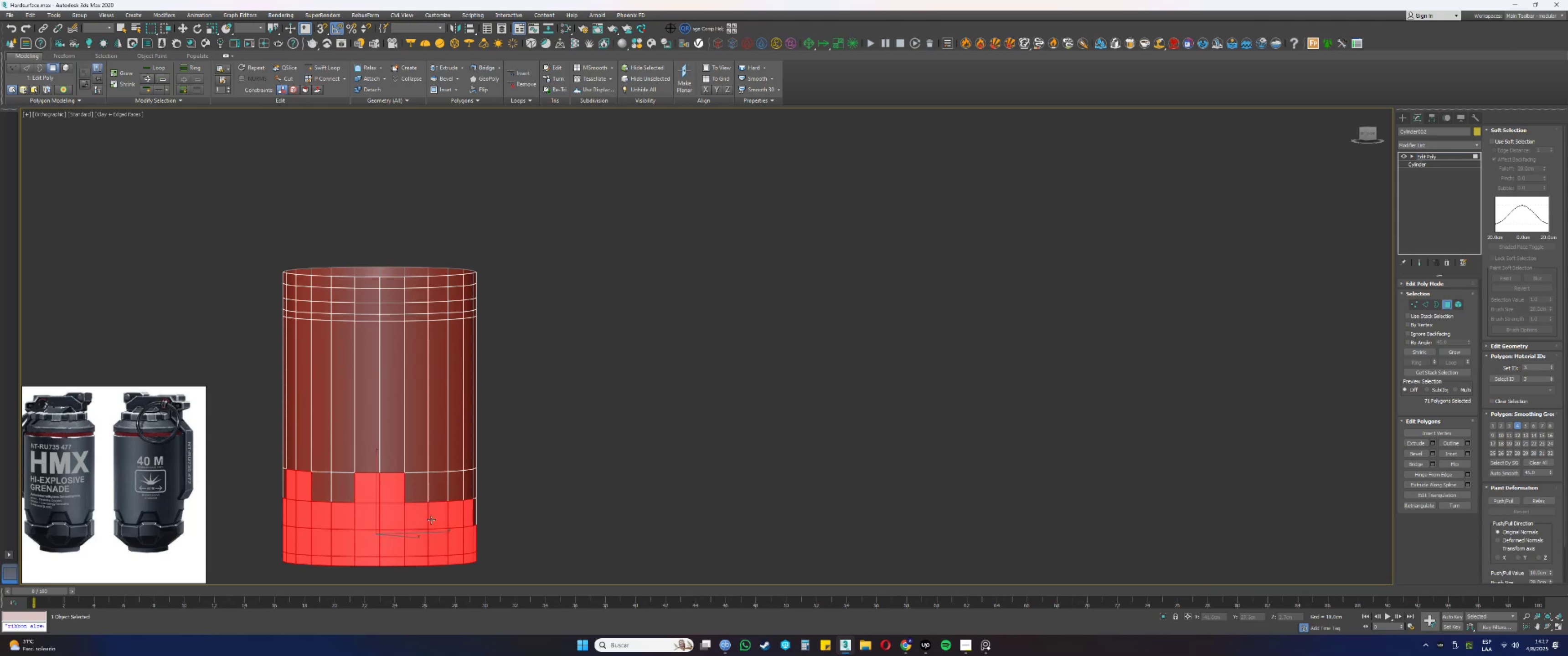 
hold_key(key=AltLeft, duration=0.39)
 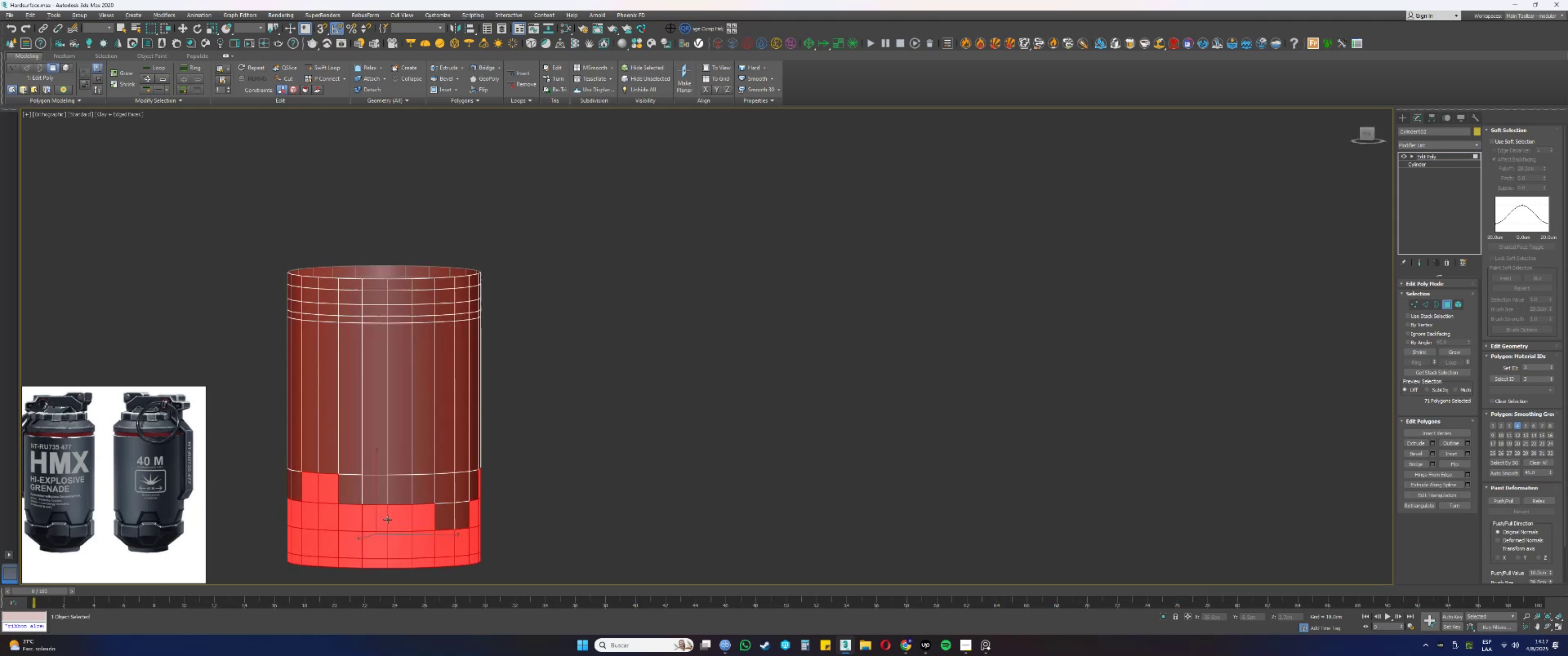 
hold_key(key=ControlLeft, duration=1.53)
left_click([380, 499])
 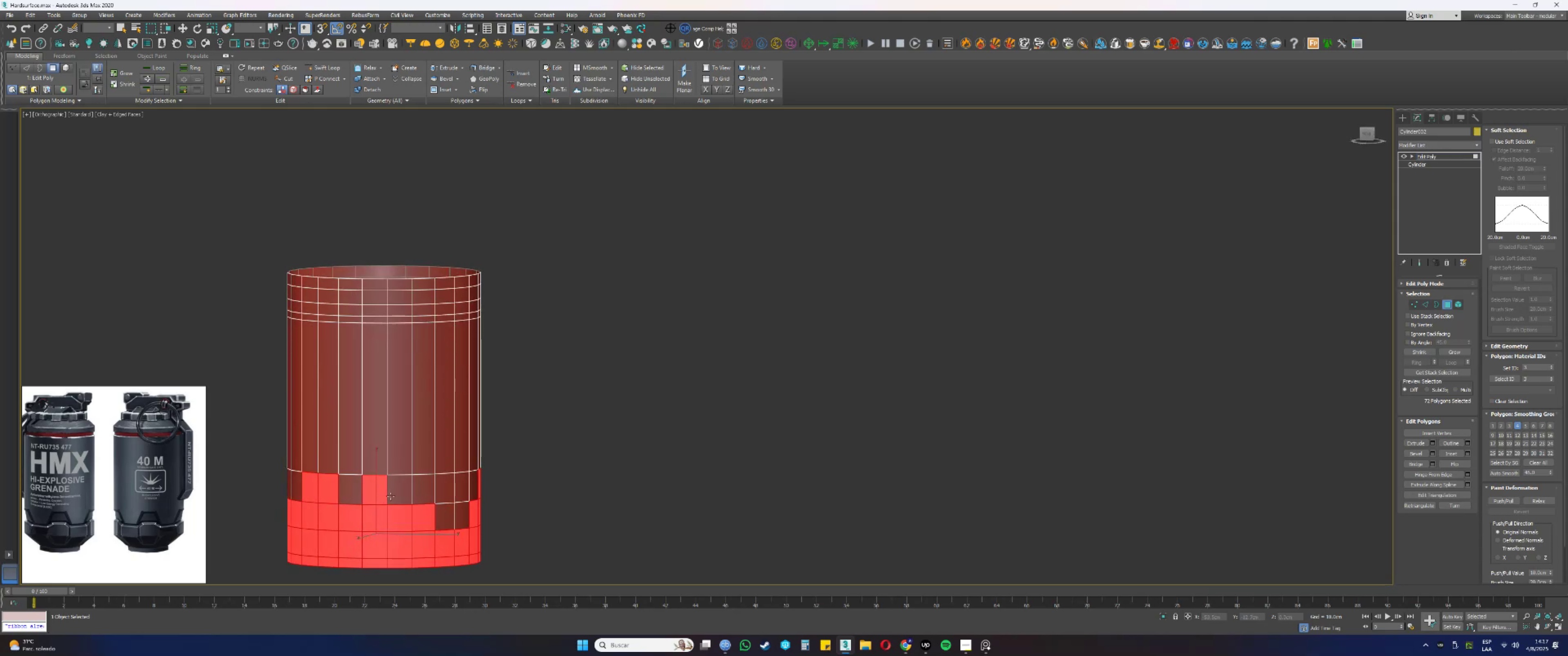 
left_click([394, 496])
 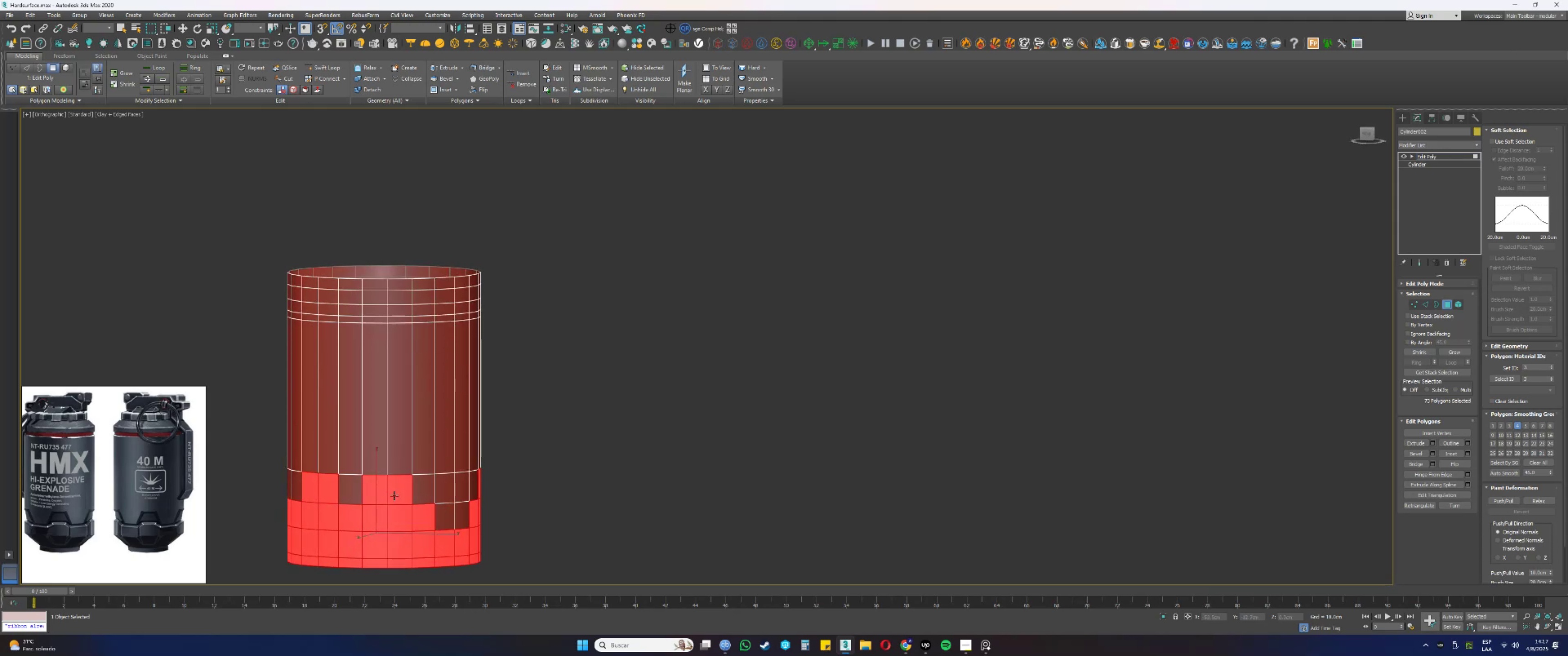 
key(Control+ControlLeft)
 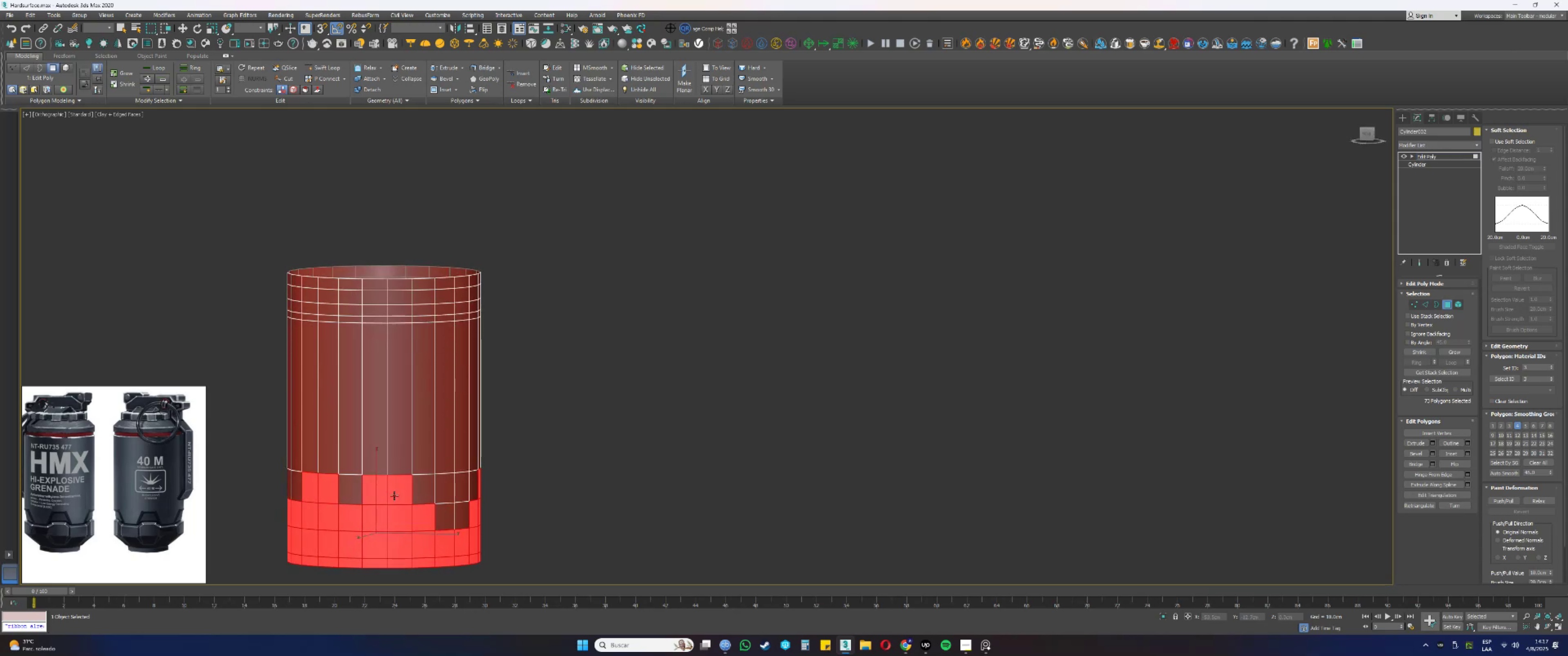 
key(Control+ControlLeft)
 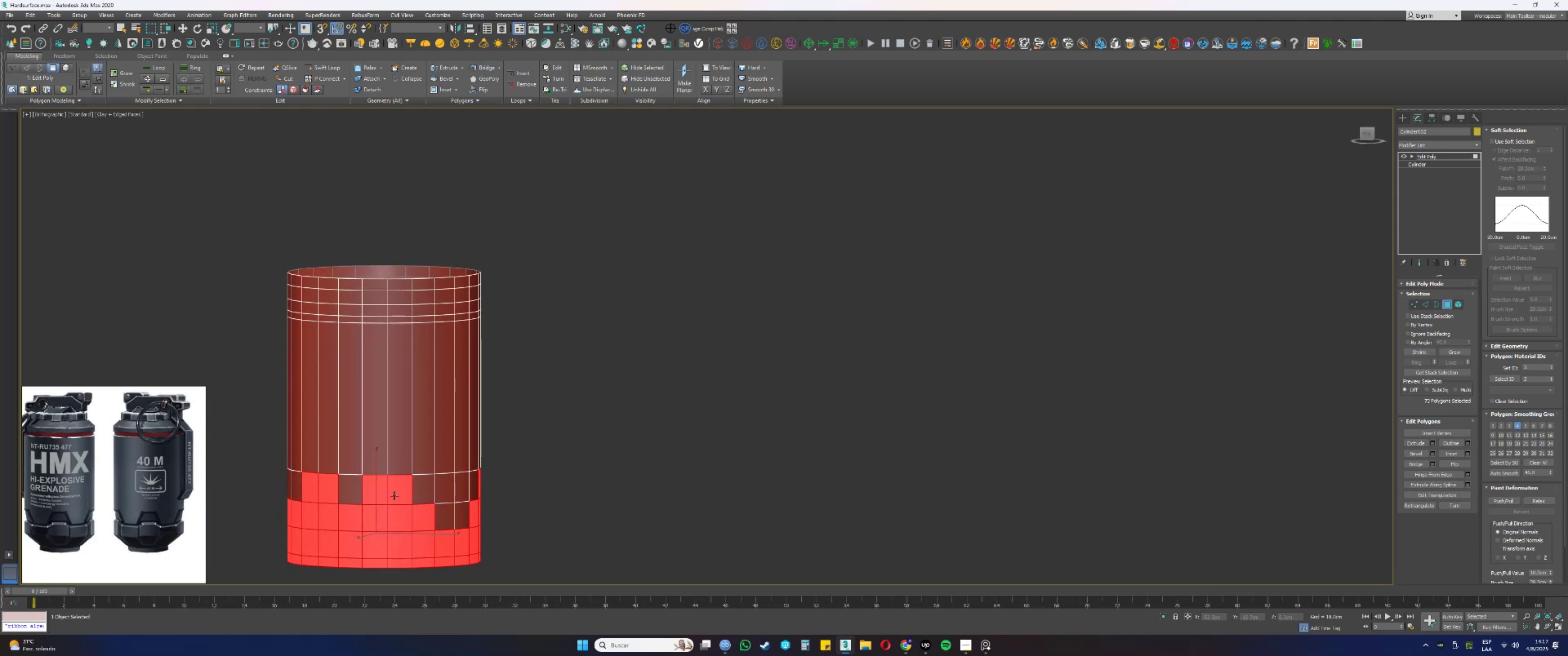 
key(Control+ControlLeft)
 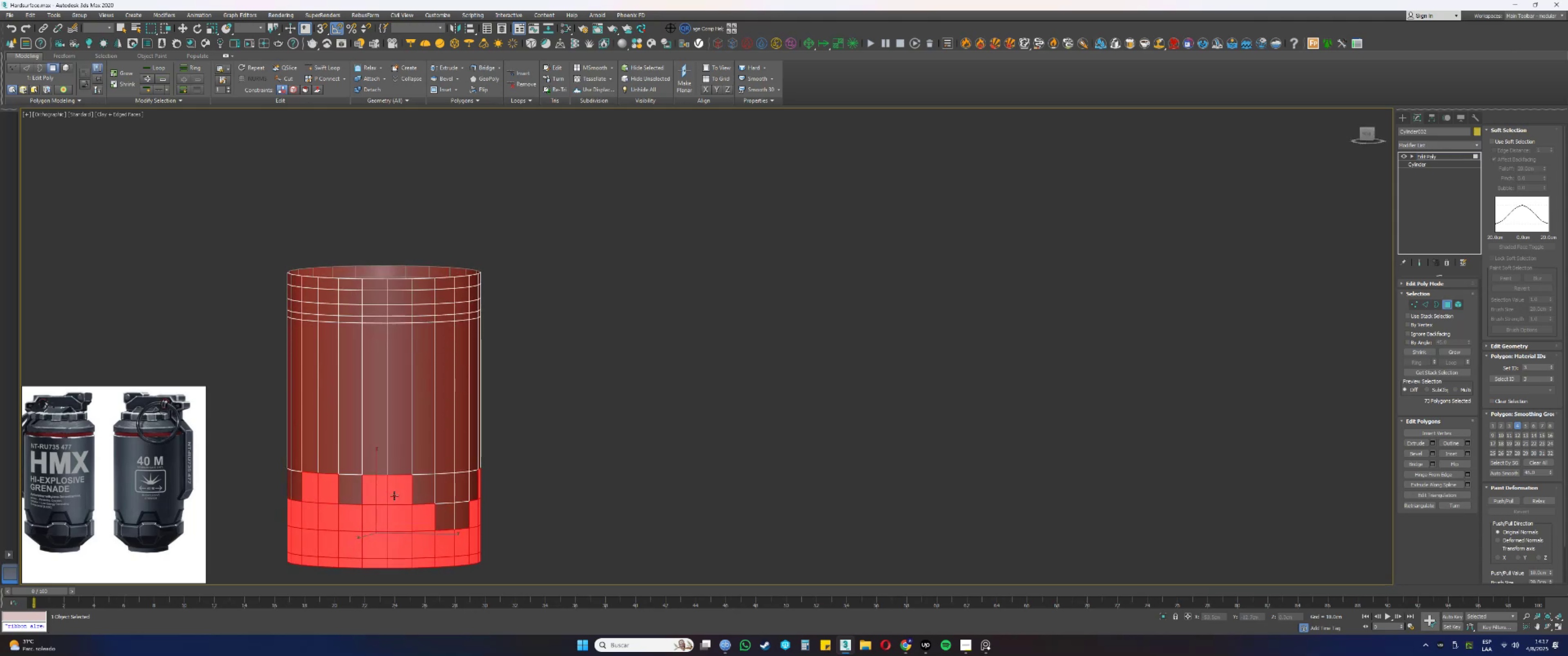 
key(Control+ControlLeft)
 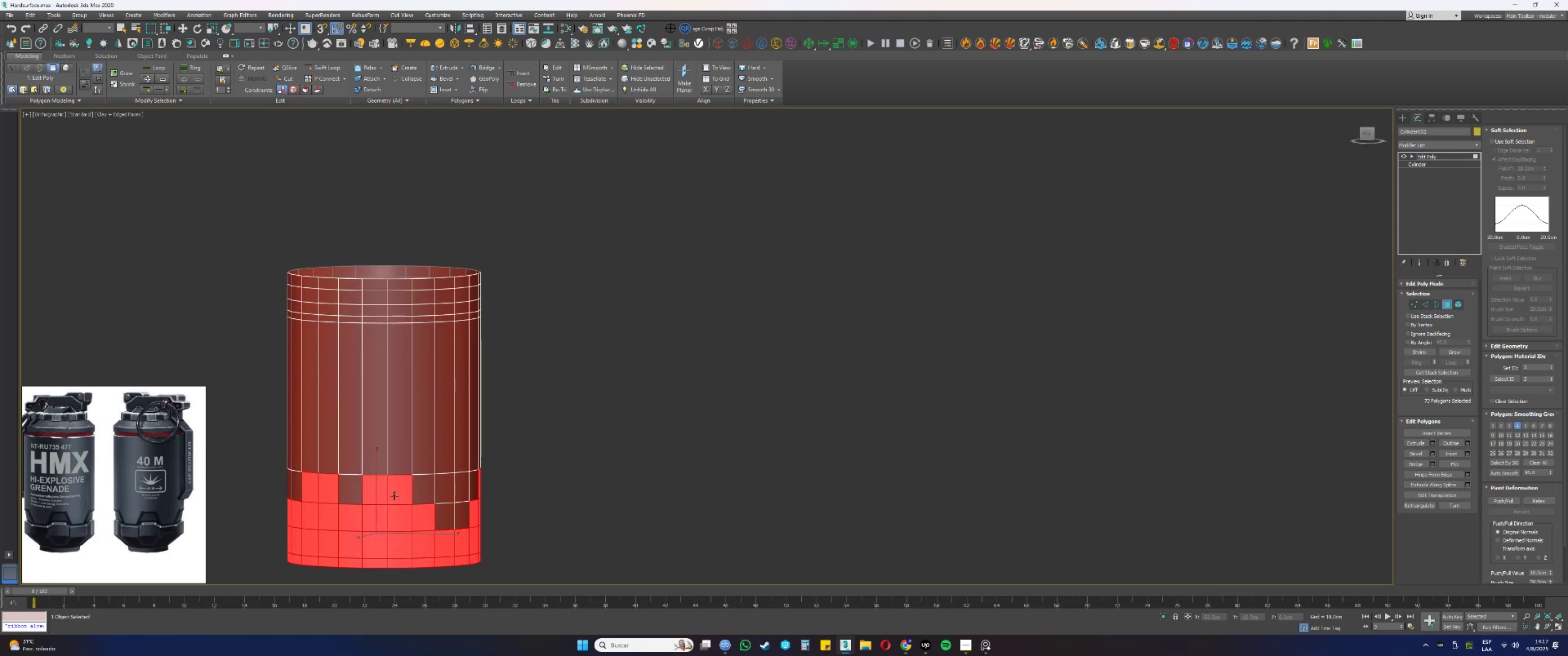 
key(Control+ControlLeft)
 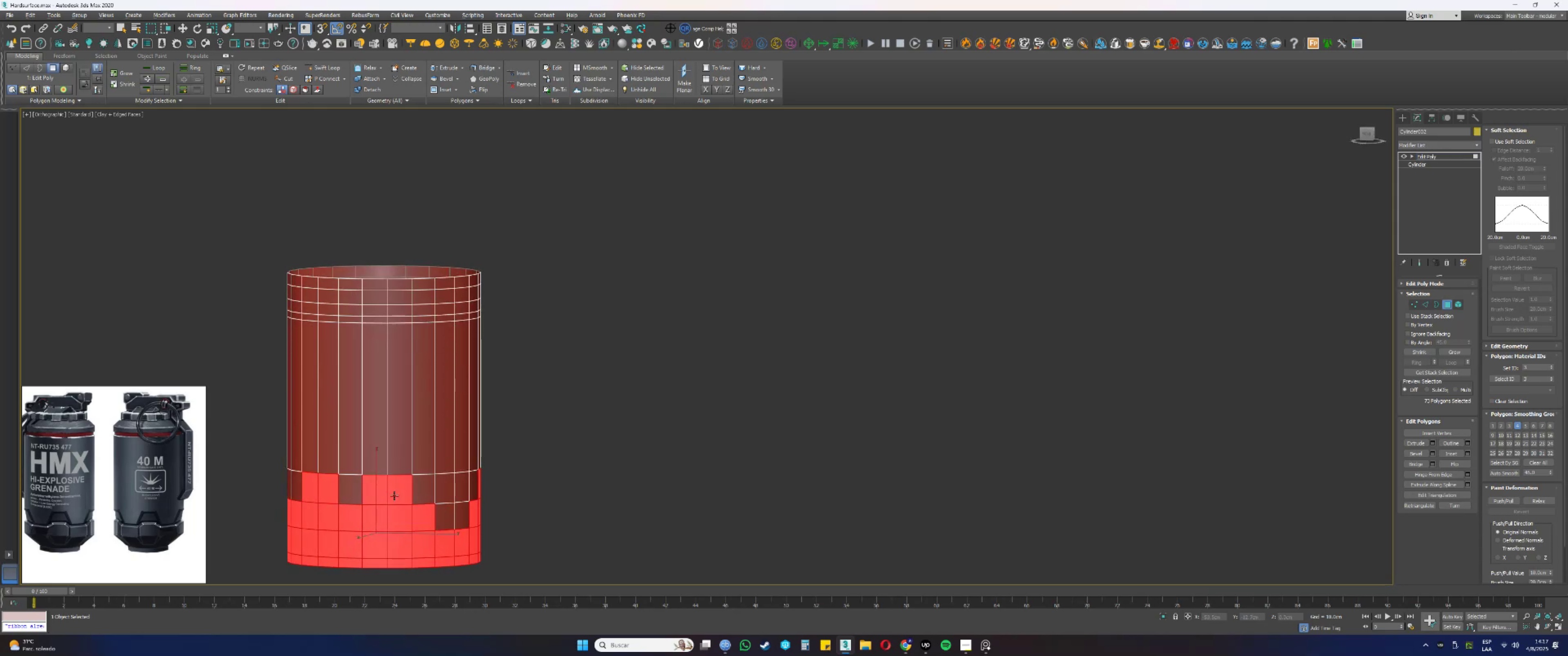 
hold_key(key=AltLeft, duration=1.13)
 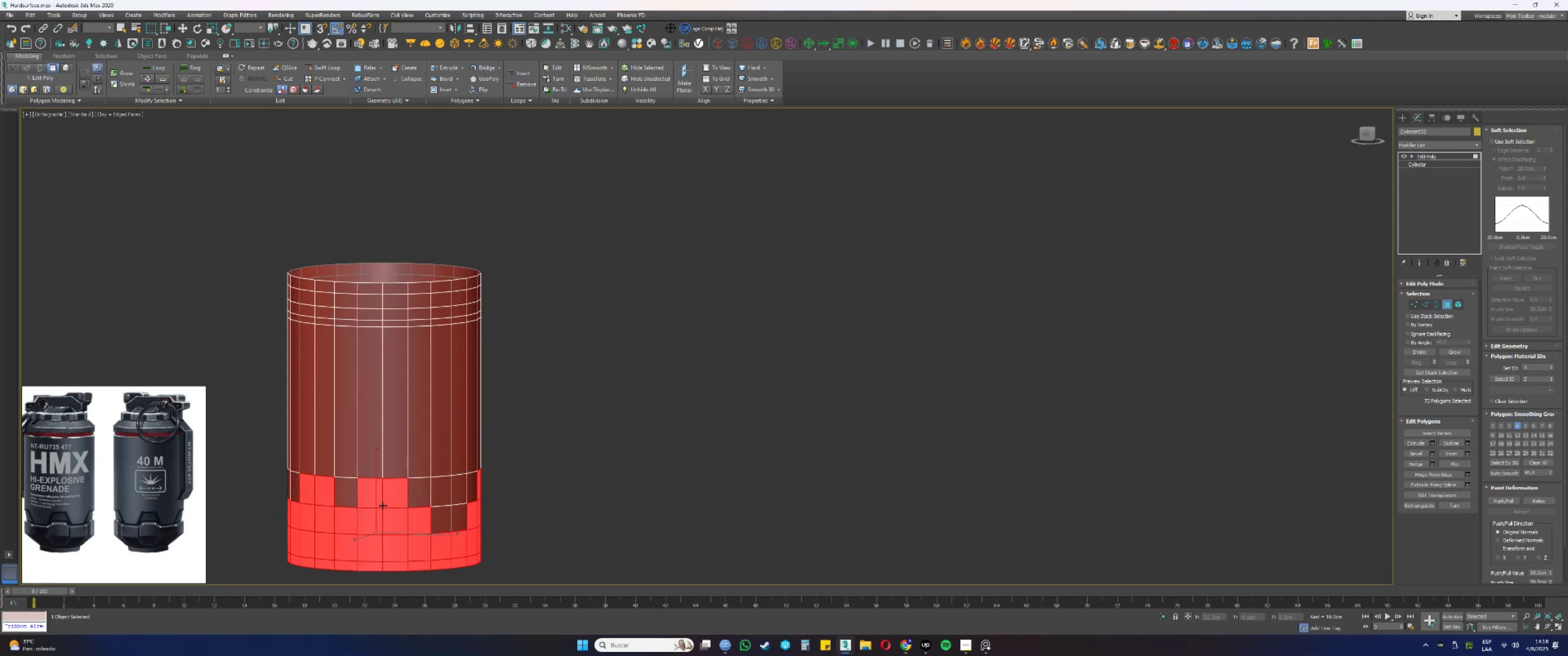 
hold_key(key=ControlLeft, duration=0.68)
 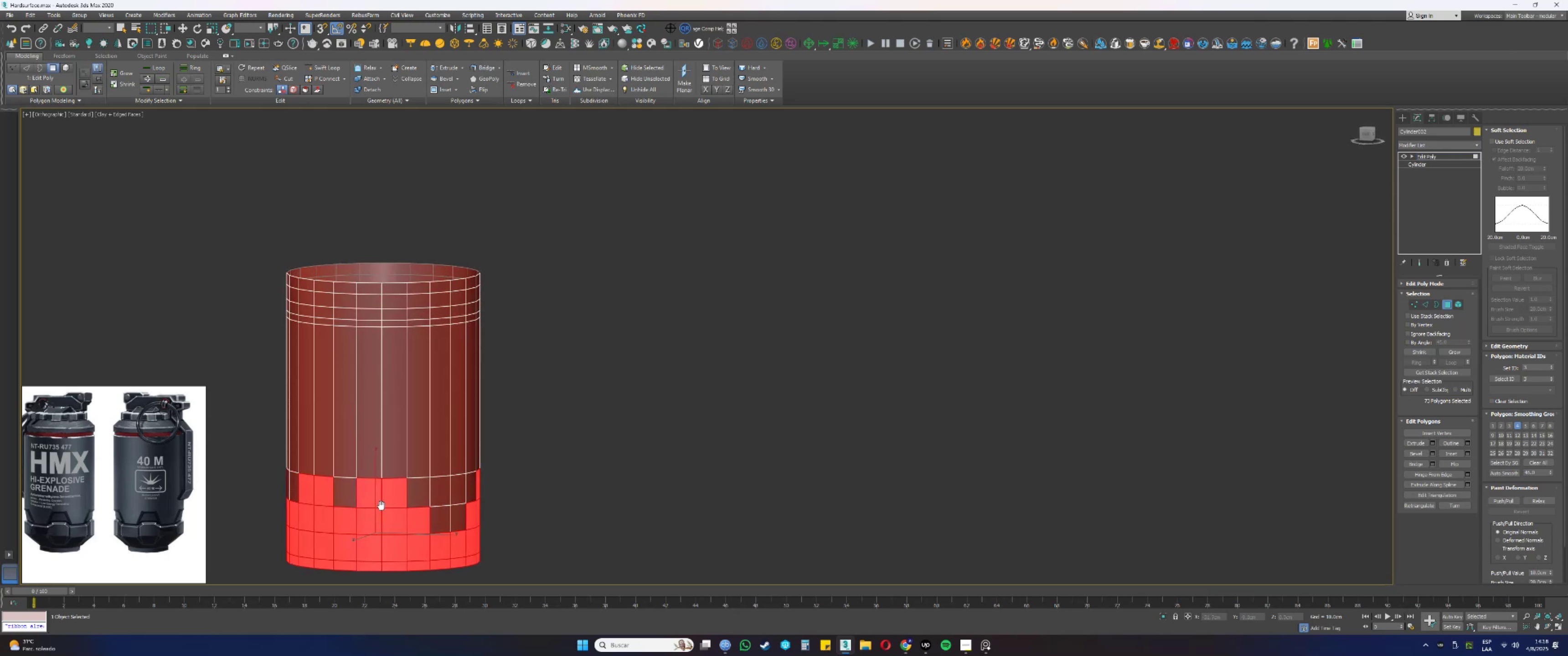 
middle_click([380, 506])
 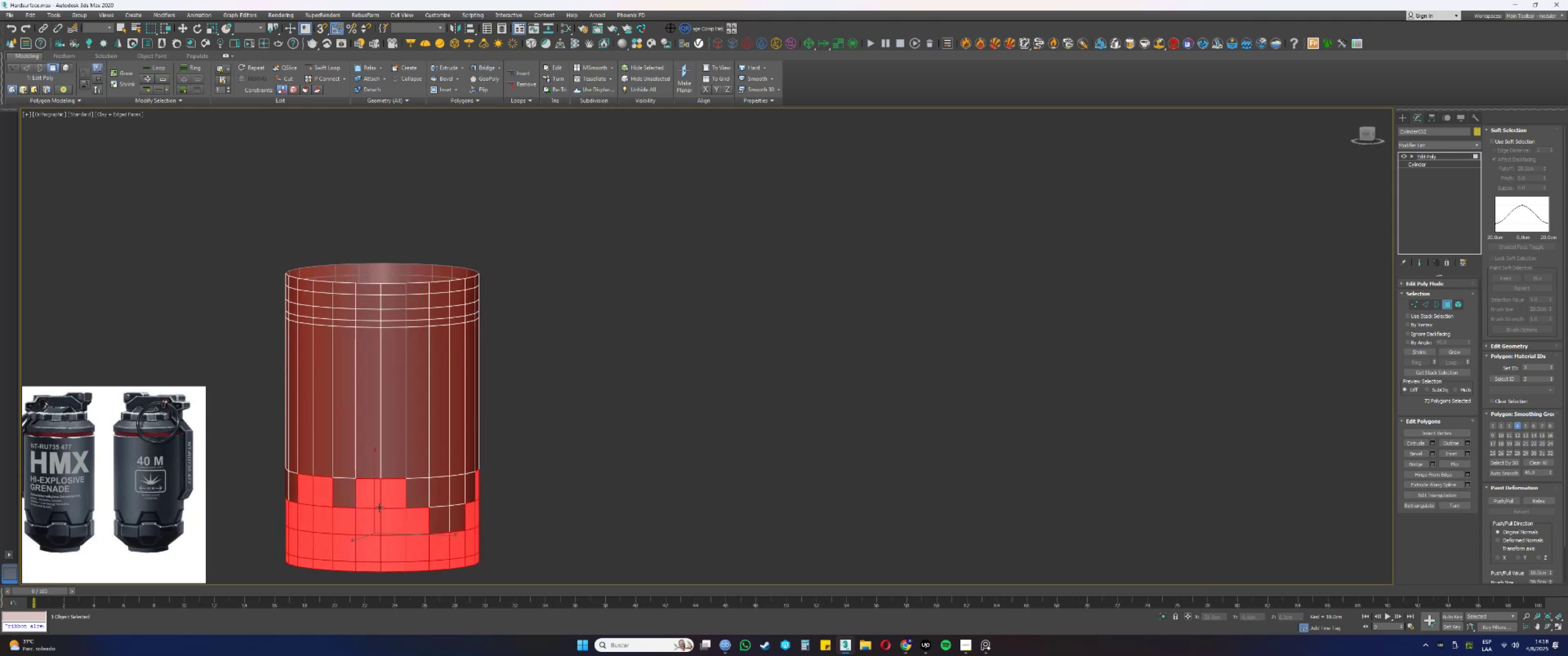 
hold_key(key=ControlLeft, duration=0.91)
 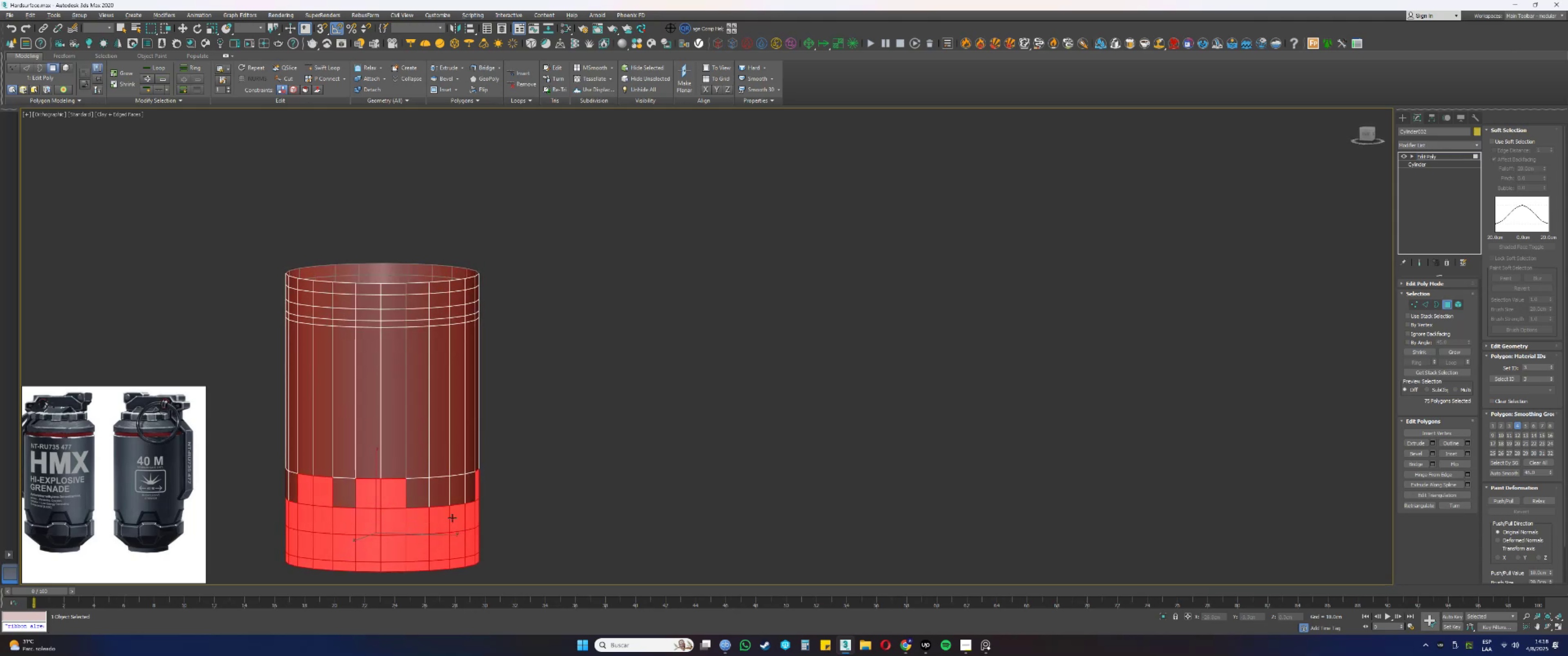 
hold_key(key=AltLeft, duration=0.82)
scroll: coordinate [453, 518], scroll_direction: up, amount: 1.0
 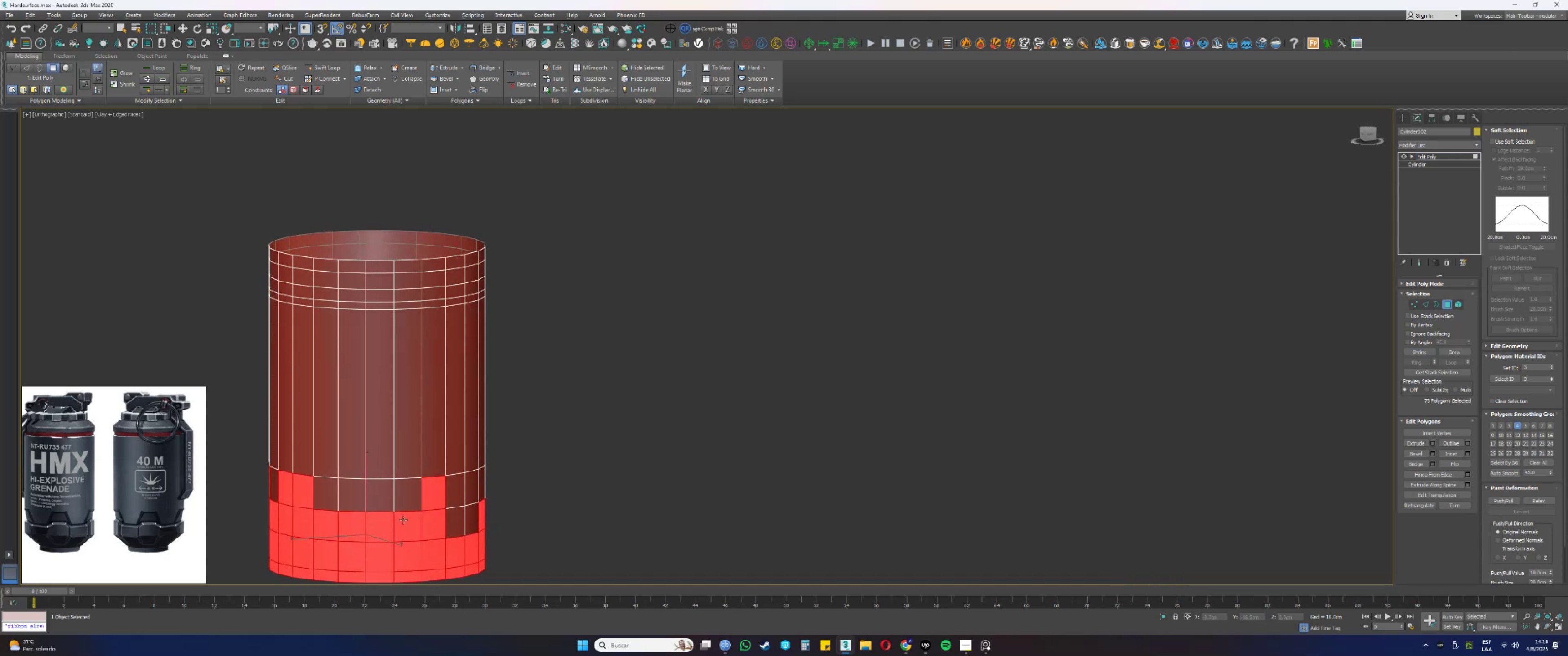 
hold_key(key=AltLeft, duration=0.46)
 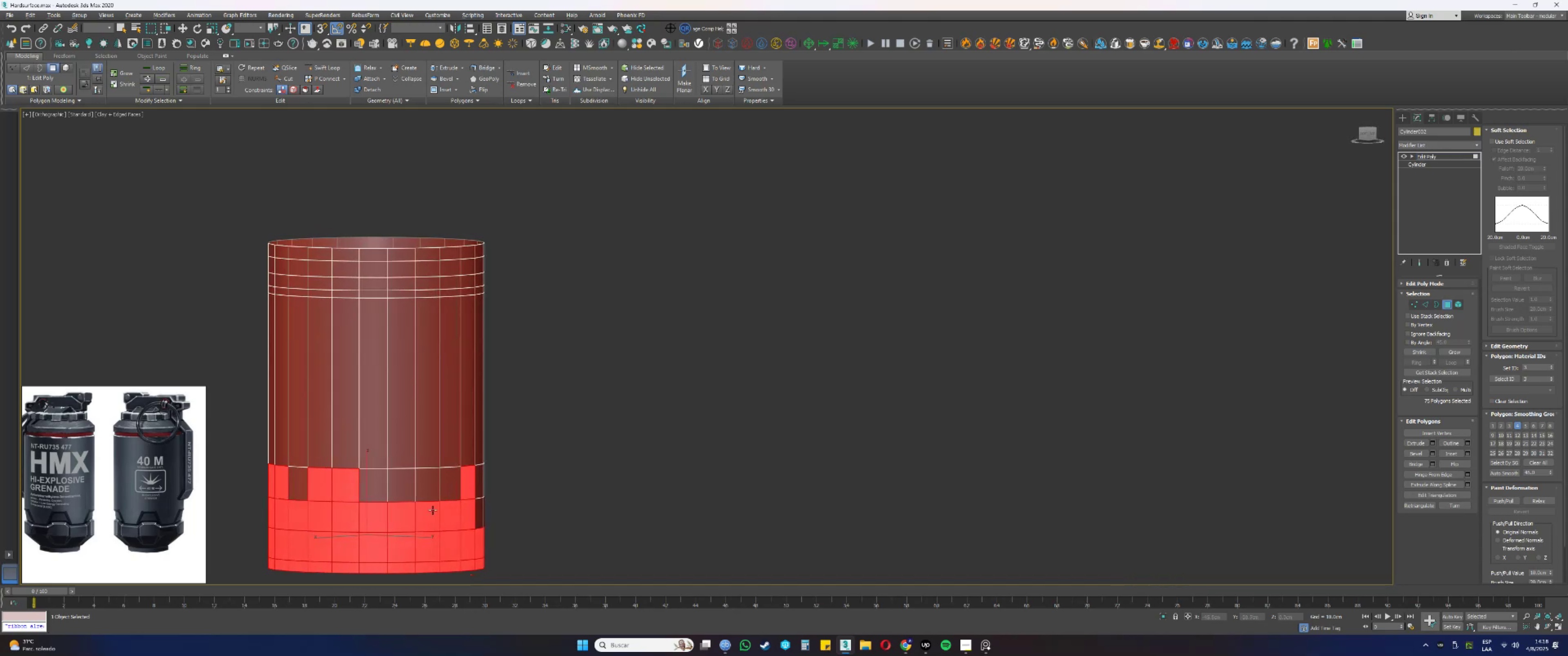 
key(Control+Z)
 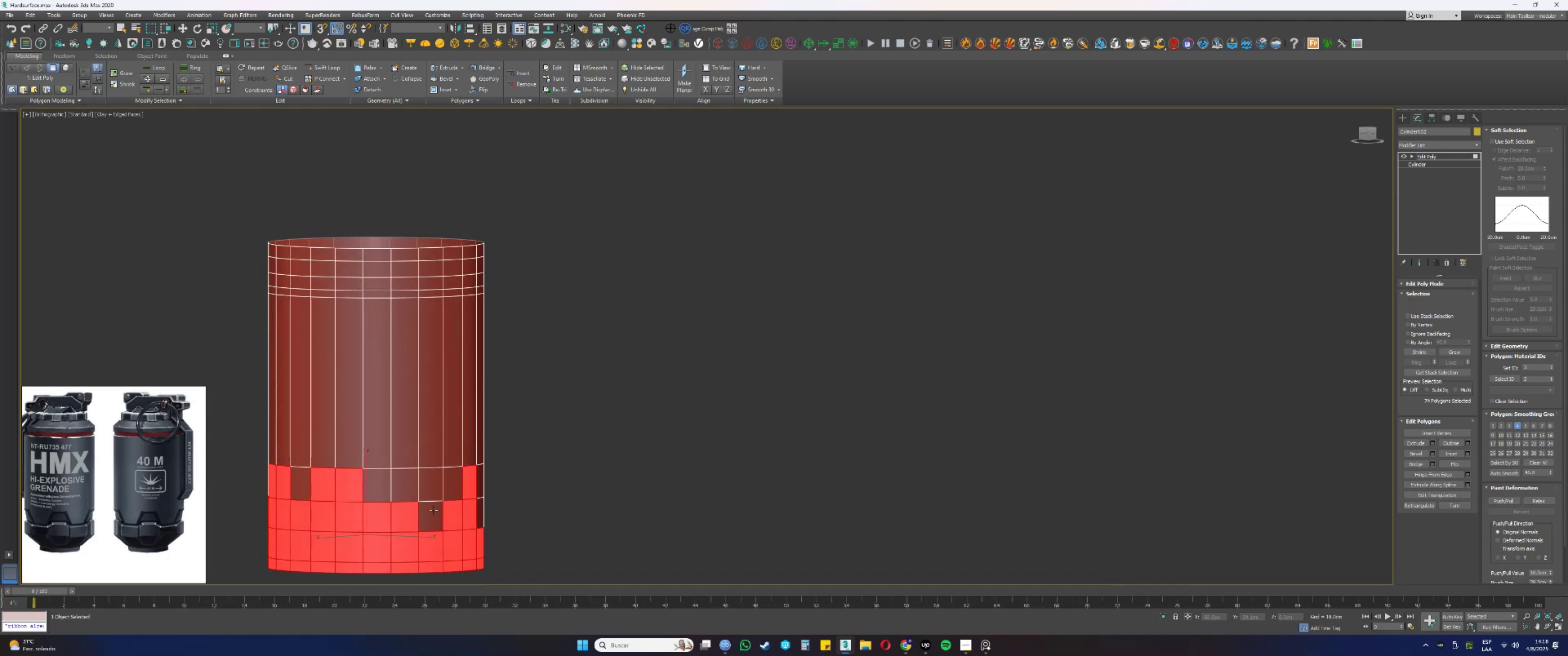 
key(Control+Z)
 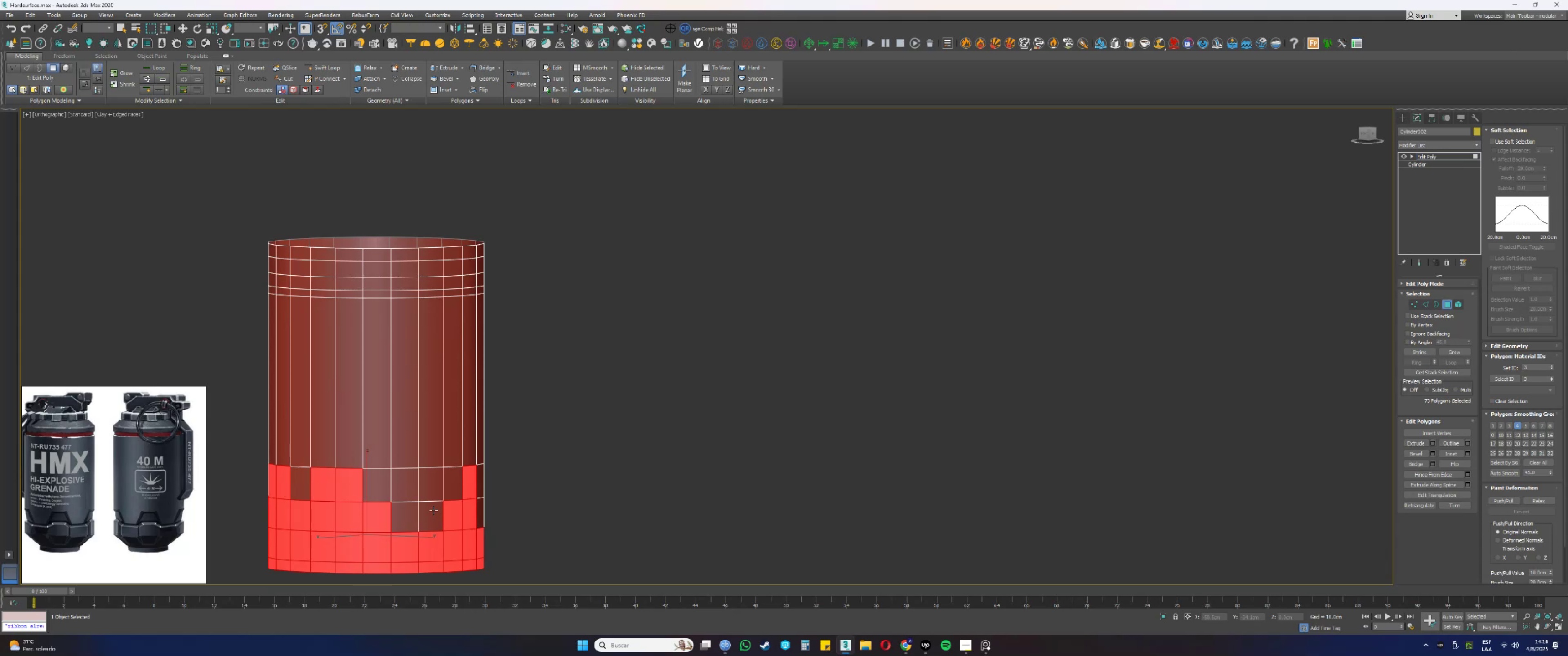 
hold_key(key=AltLeft, duration=1.53)
 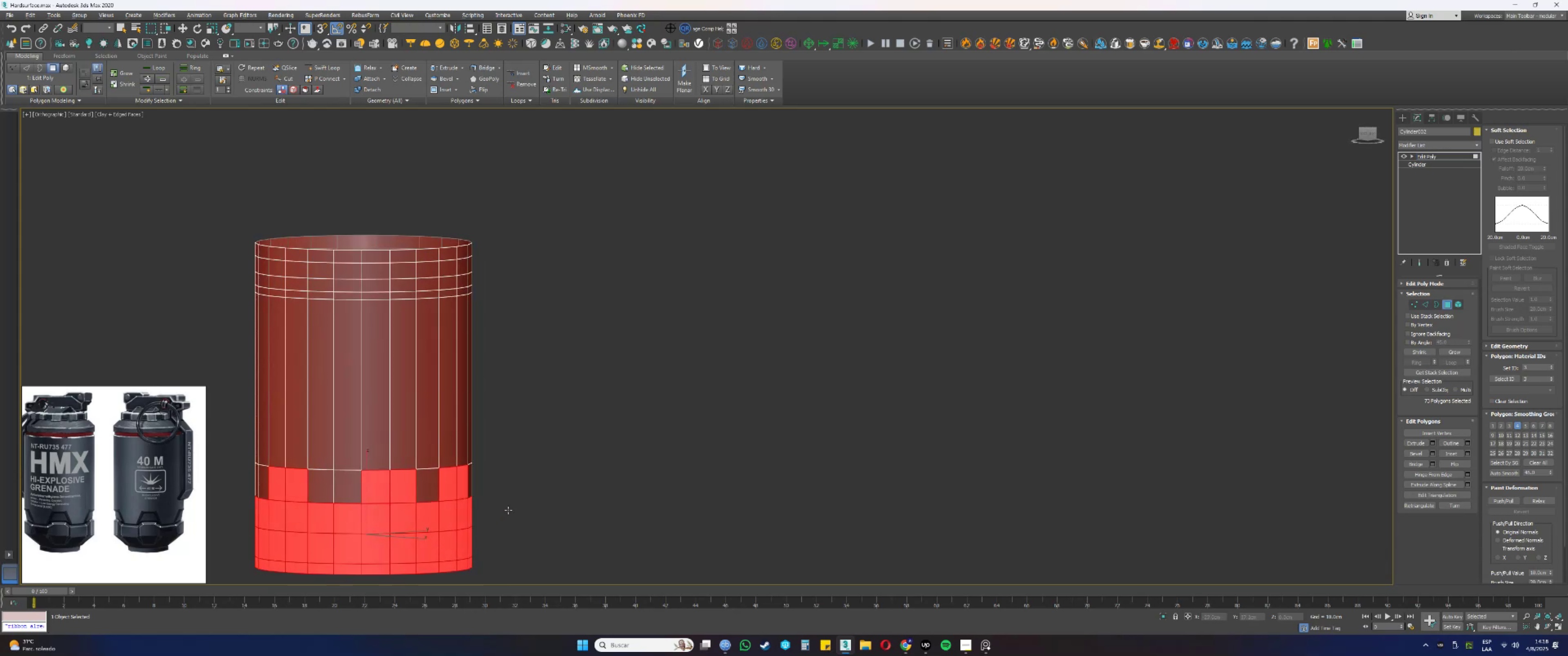 
hold_key(key=AltLeft, duration=0.93)
 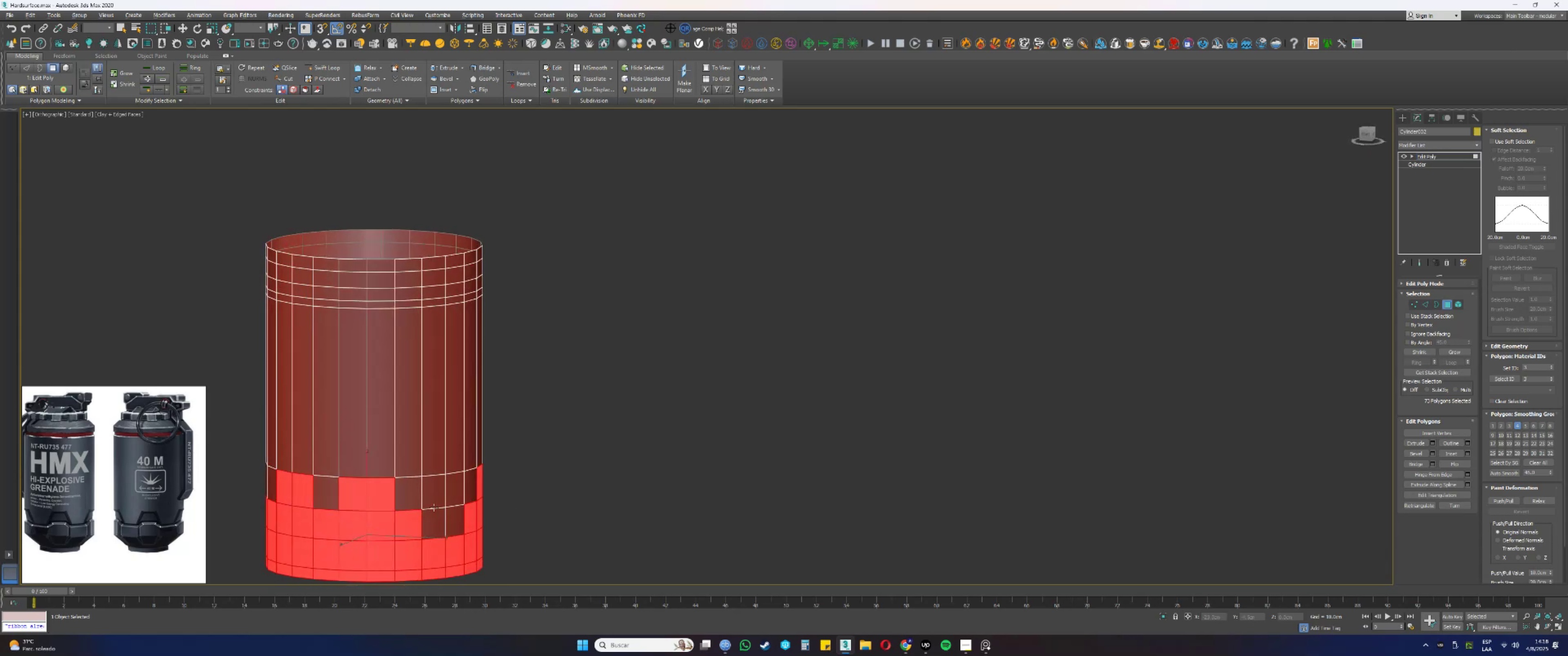 
scroll: coordinate [423, 502], scroll_direction: down, amount: 2.0
 